 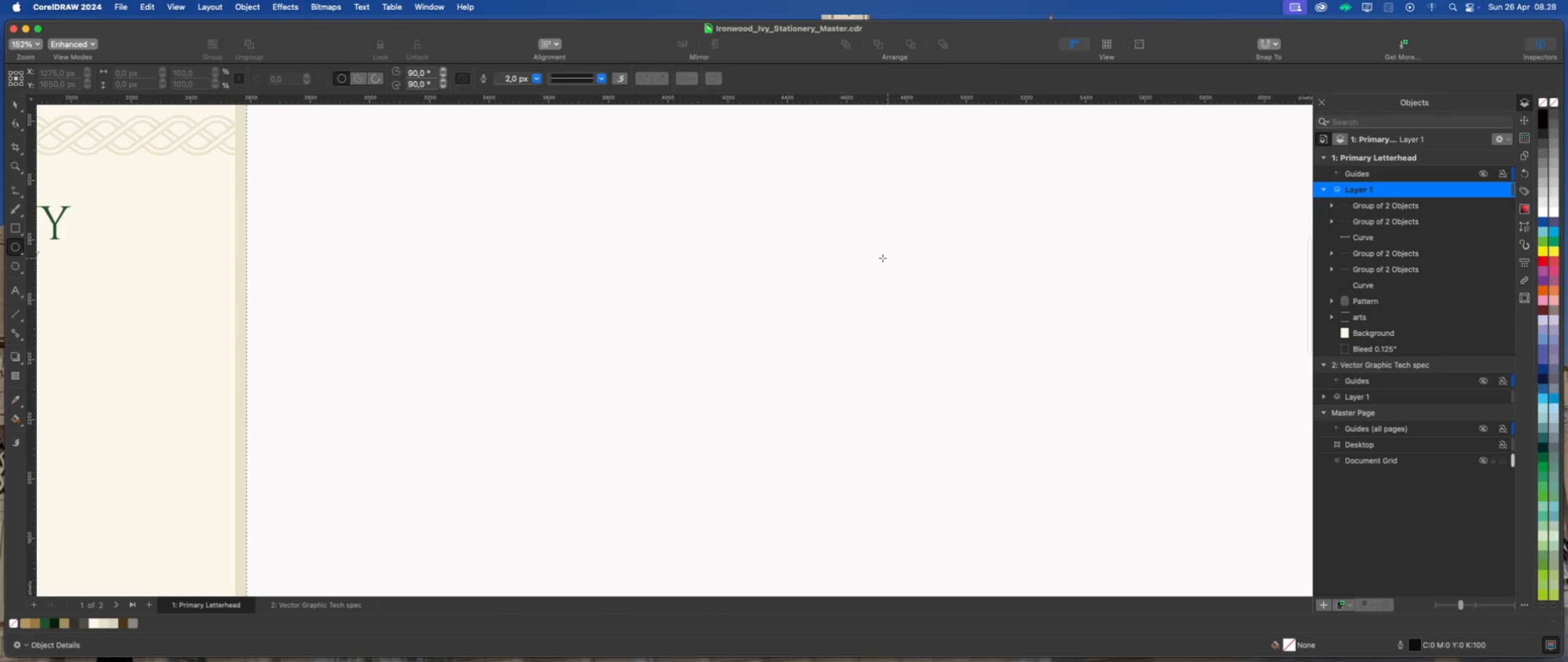 
scroll: coordinate [778, 300], scroll_direction: down, amount: 1.0
 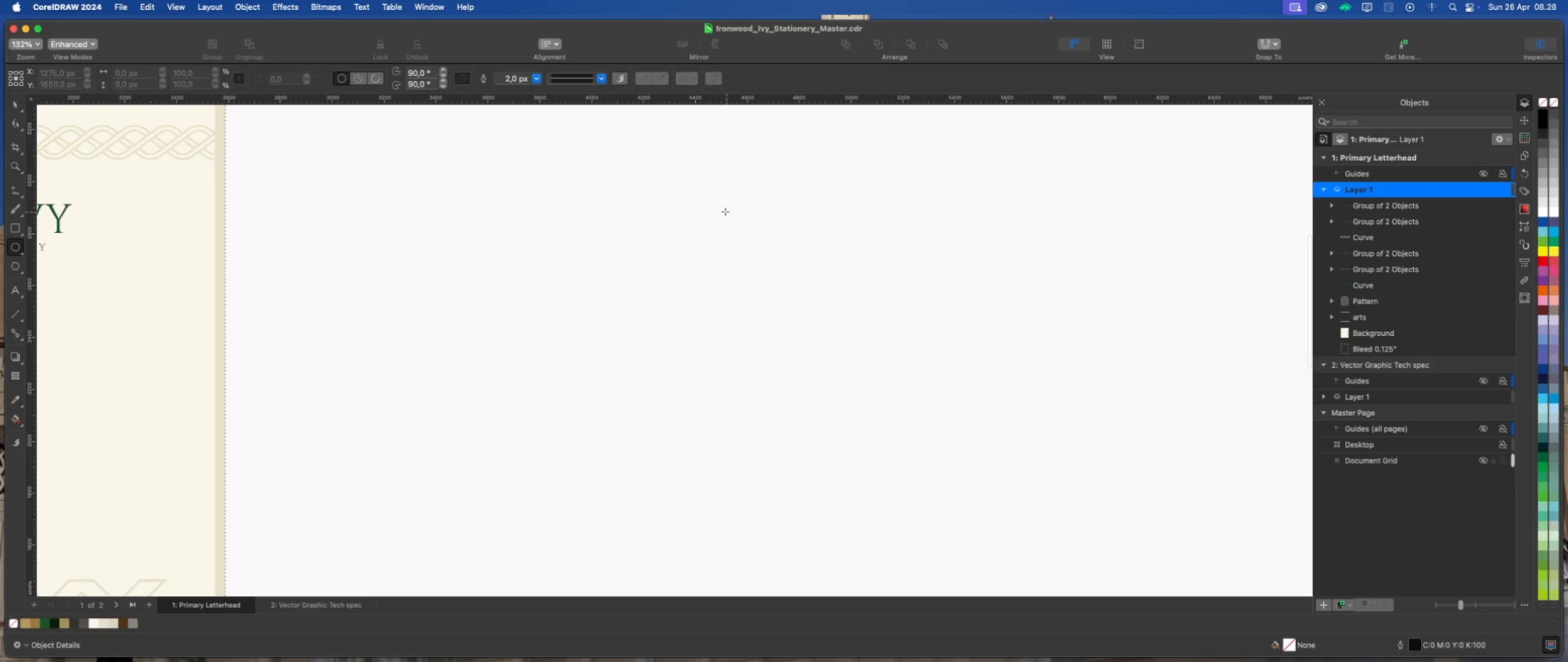 
left_click_drag(start_coordinate=[718, 205], to_coordinate=[847, 373])
 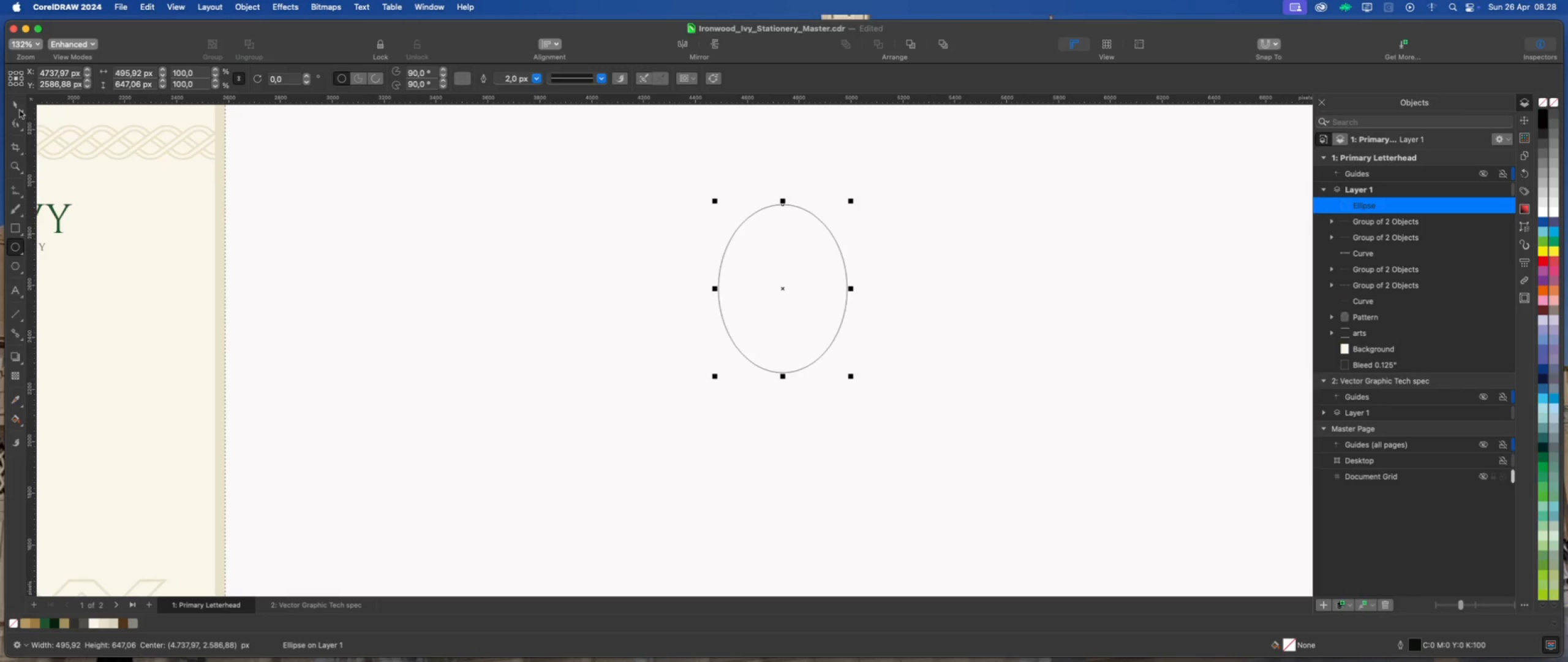 
left_click([16, 106])
 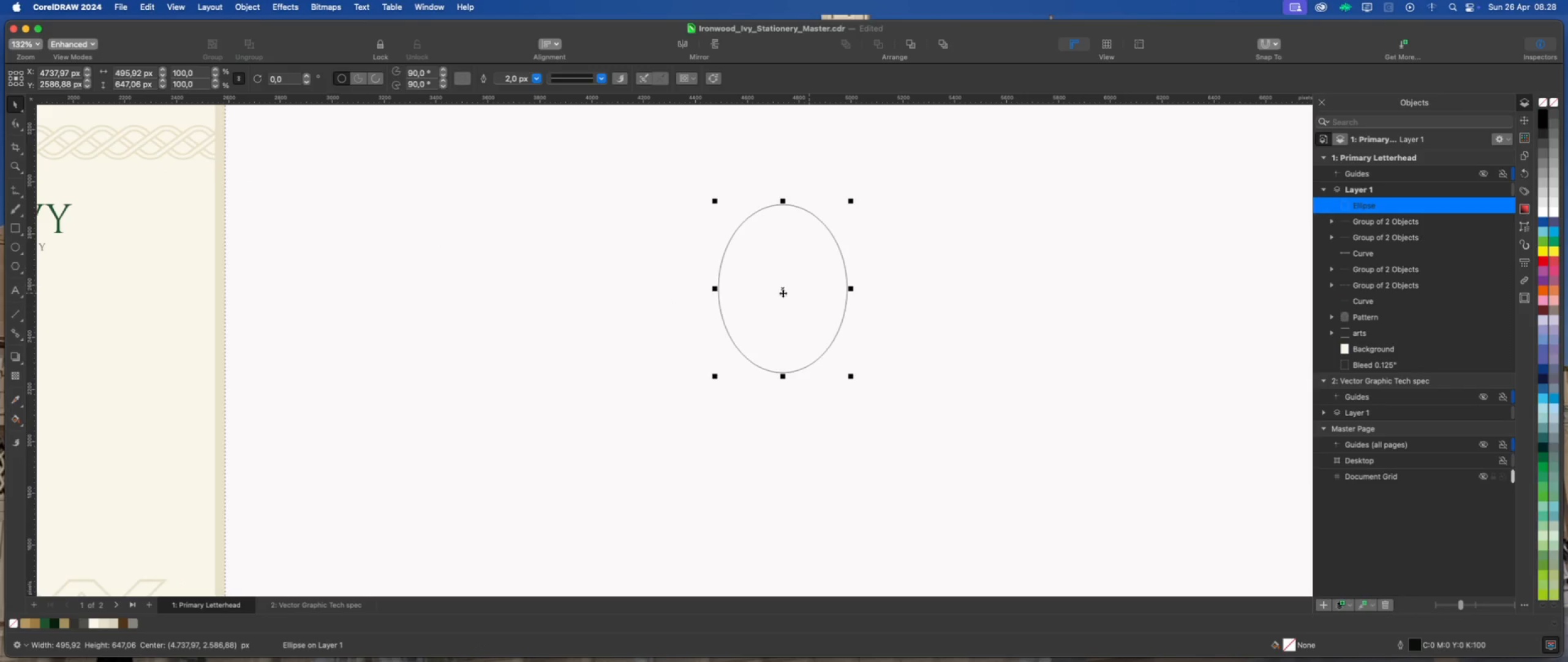 
scroll: coordinate [696, 242], scroll_direction: up, amount: 3.0
 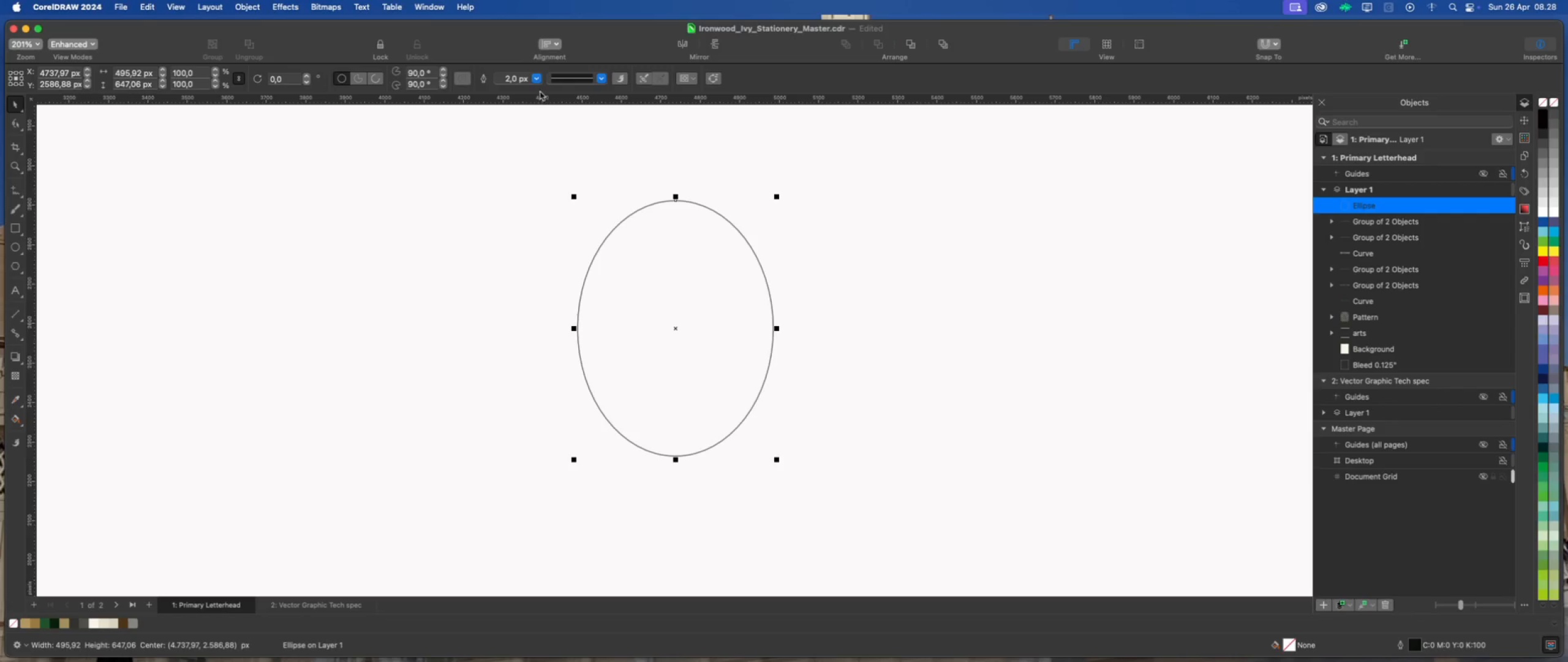 
left_click([537, 79])
 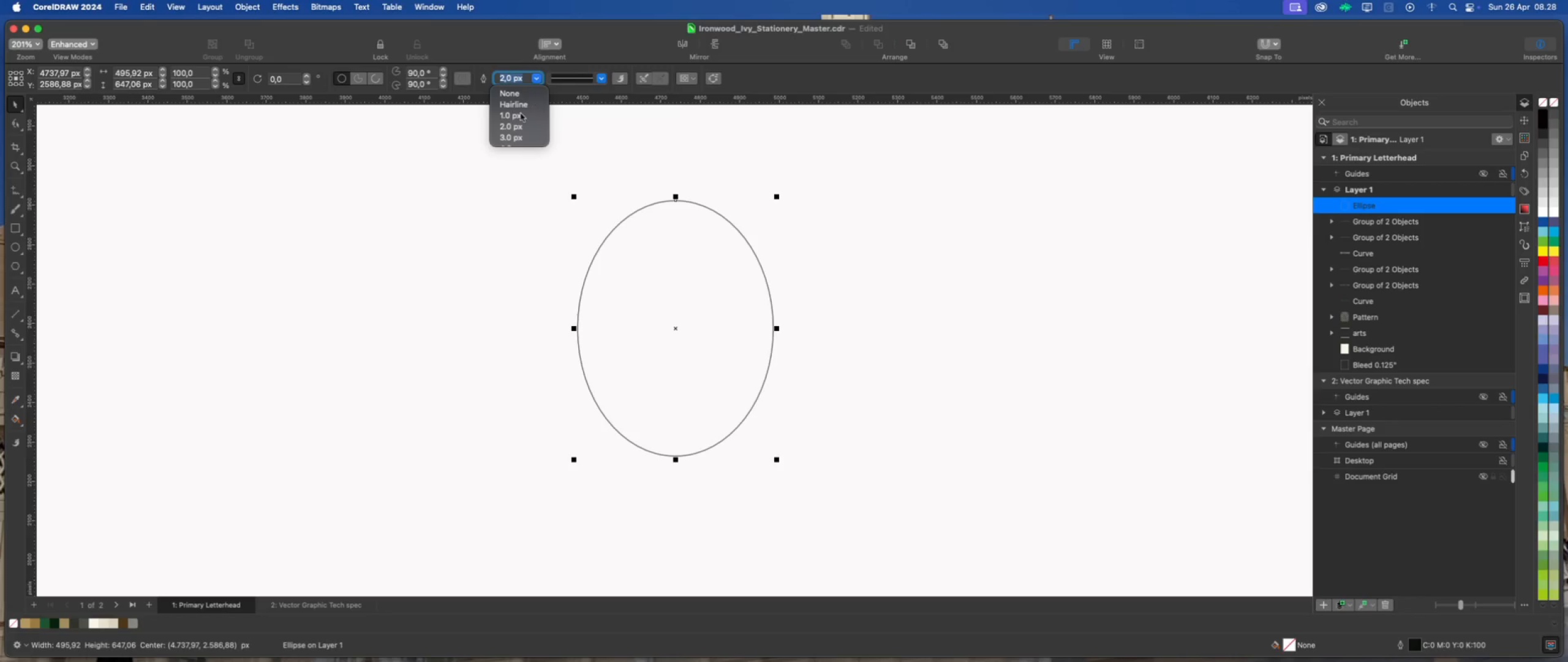 
scroll: coordinate [513, 127], scroll_direction: down, amount: 3.0
 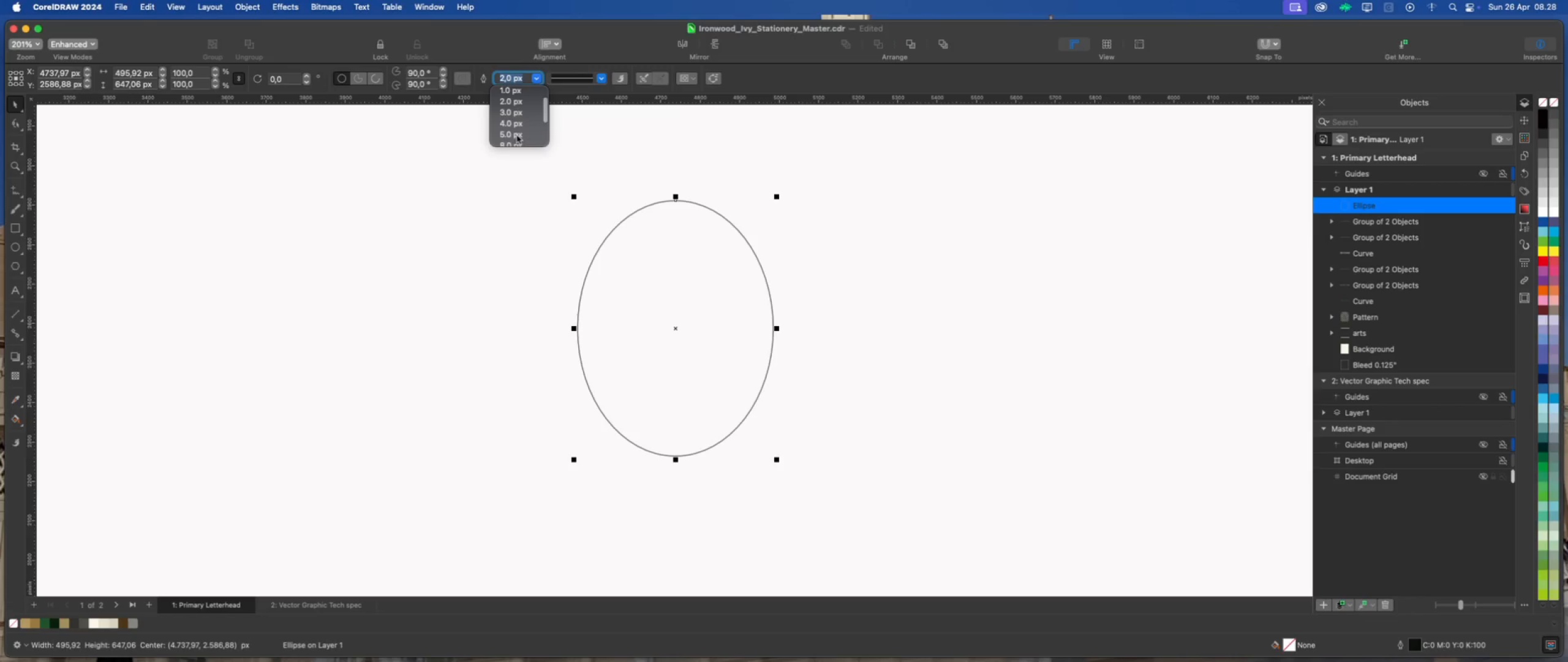 
left_click([514, 139])
 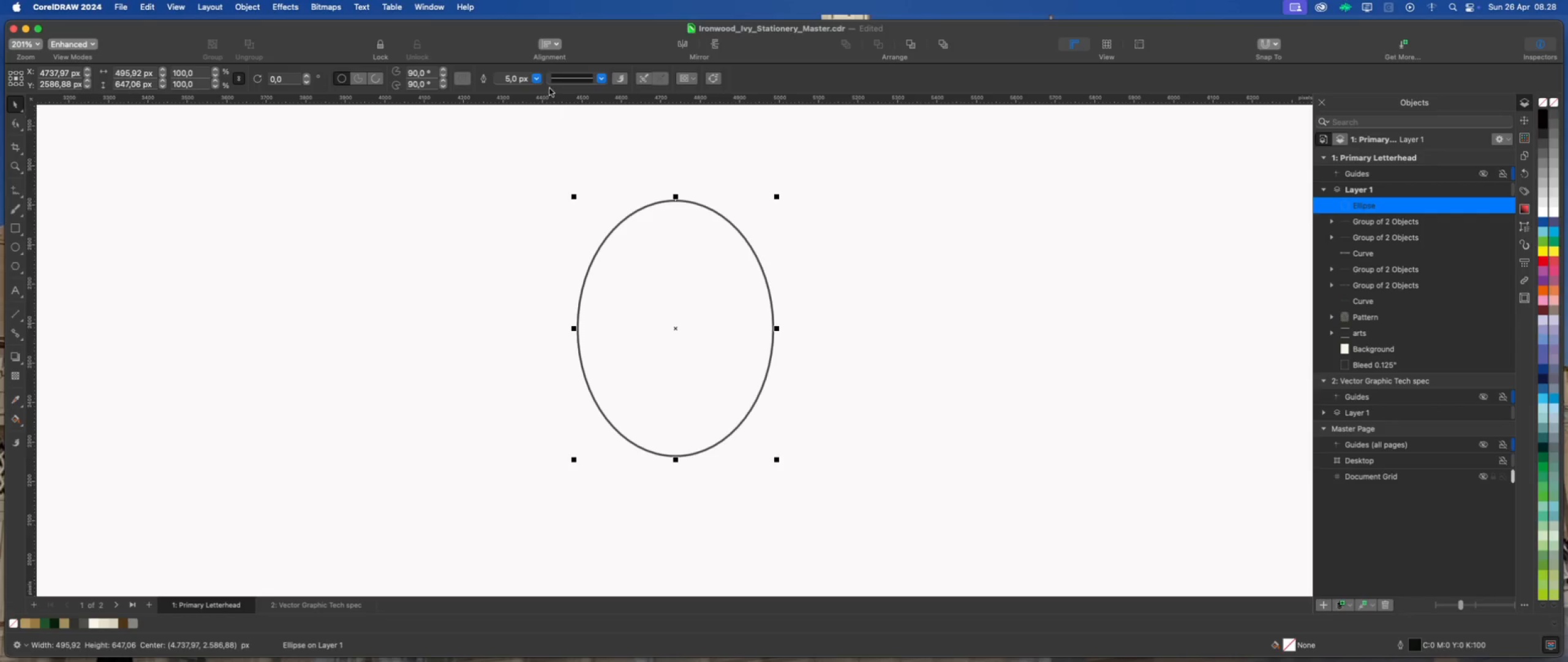 
scroll: coordinate [750, 250], scroll_direction: down, amount: 15.0
 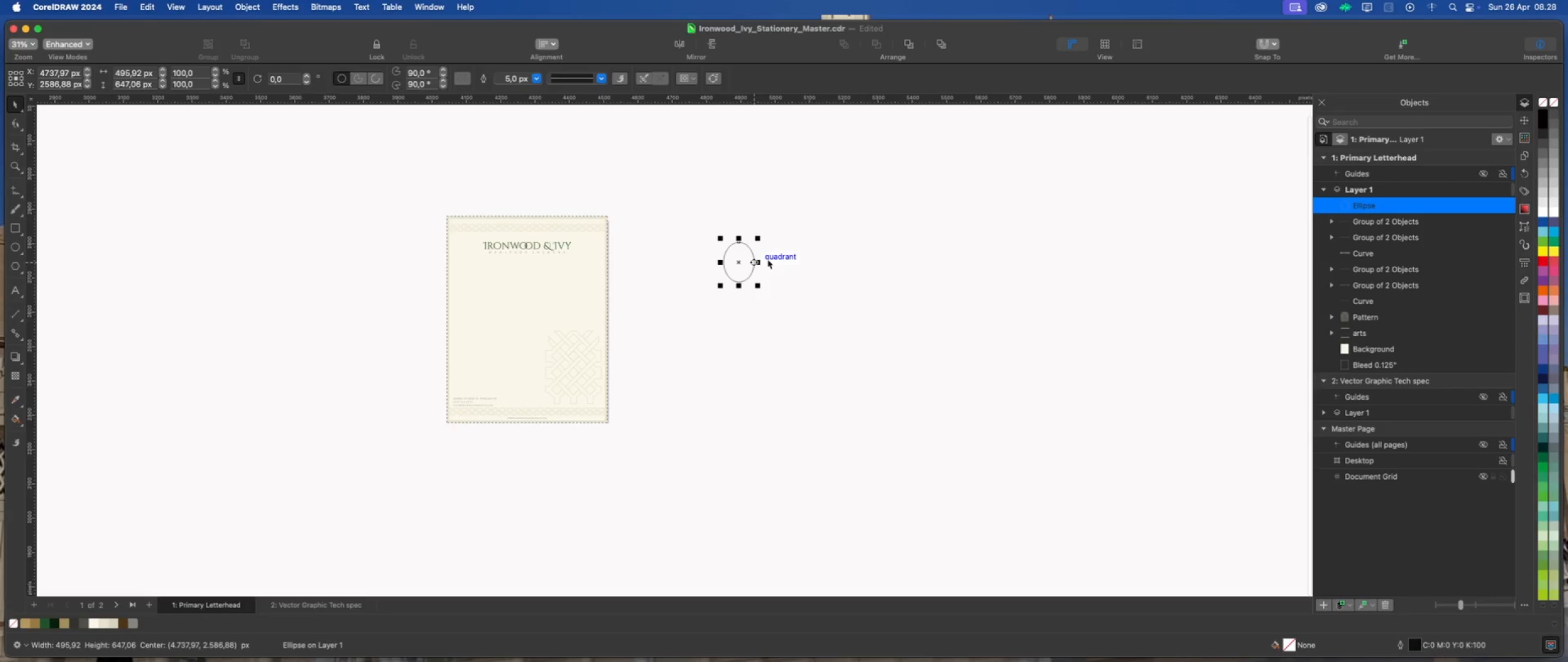 
scroll: coordinate [718, 253], scroll_direction: up, amount: 8.0
 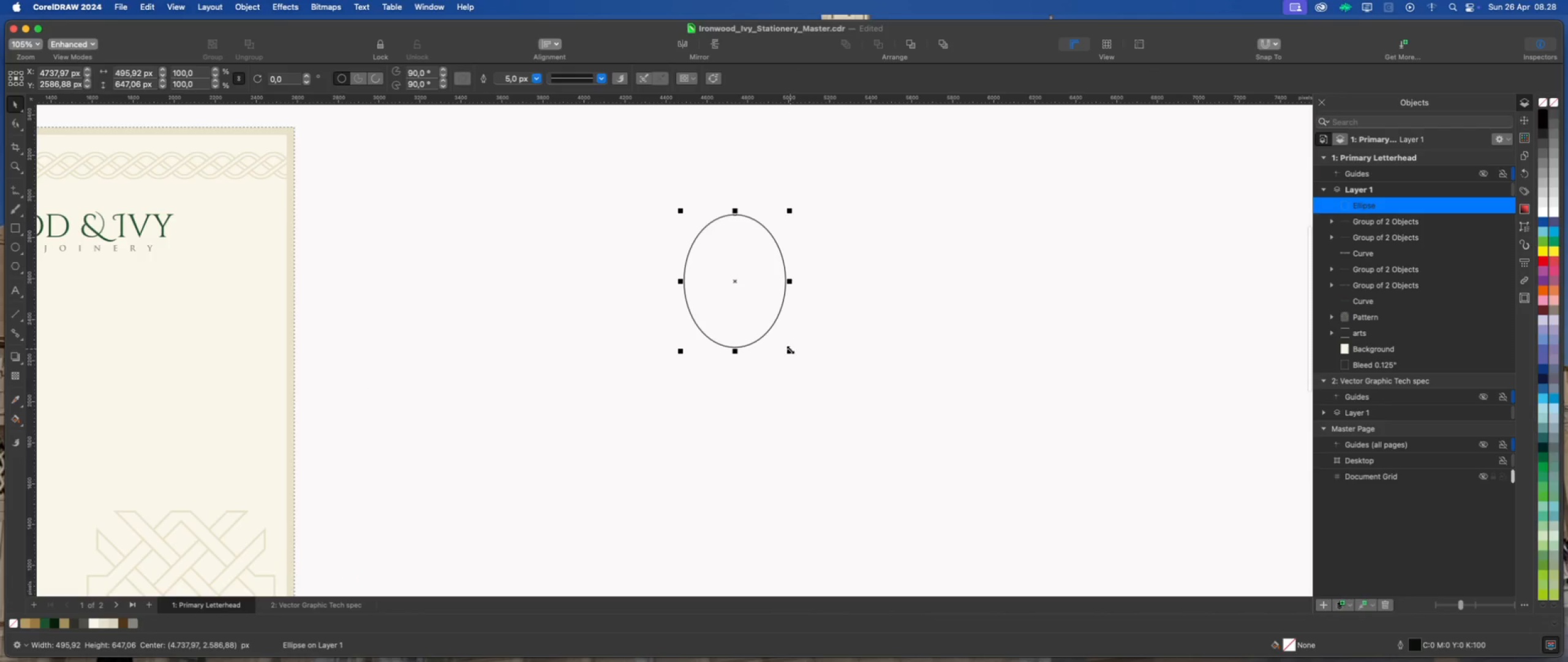 
left_click_drag(start_coordinate=[790, 351], to_coordinate=[772, 326])
 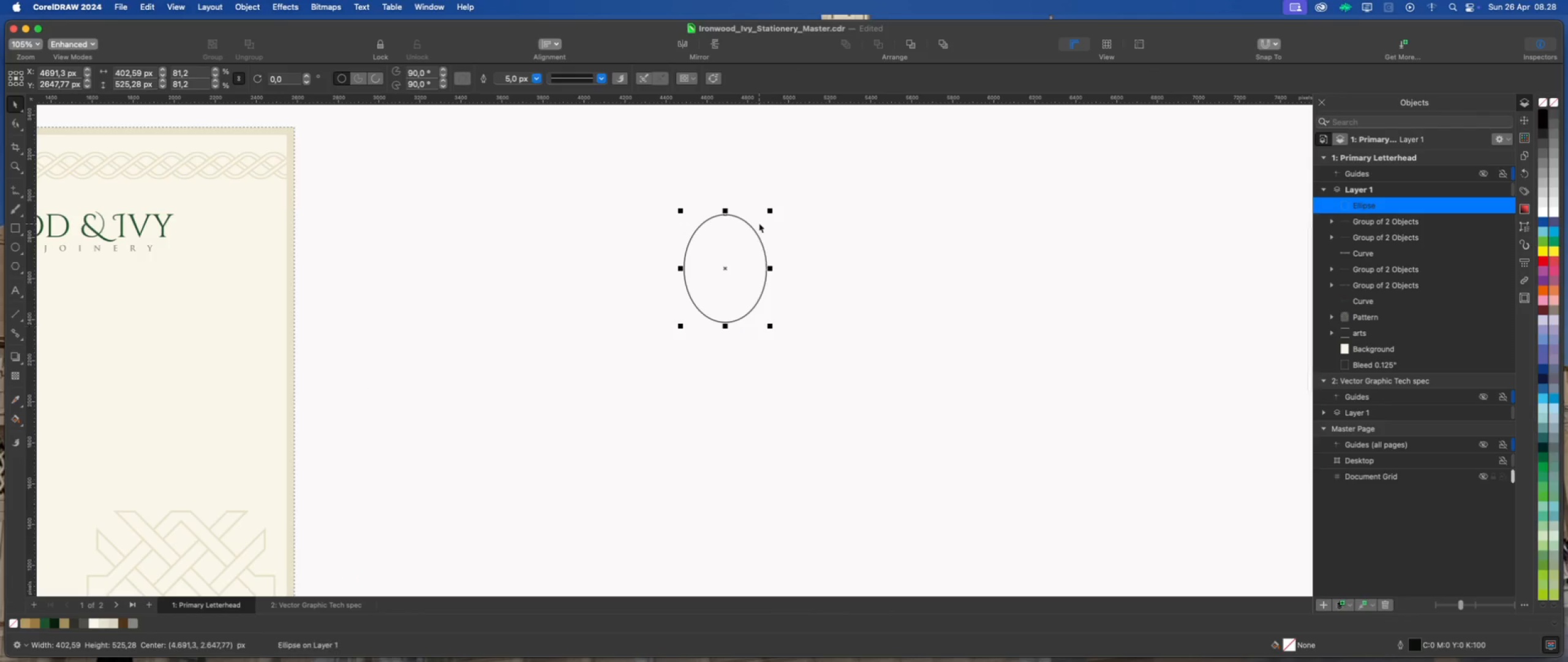 
scroll: coordinate [765, 232], scroll_direction: up, amount: 4.0
 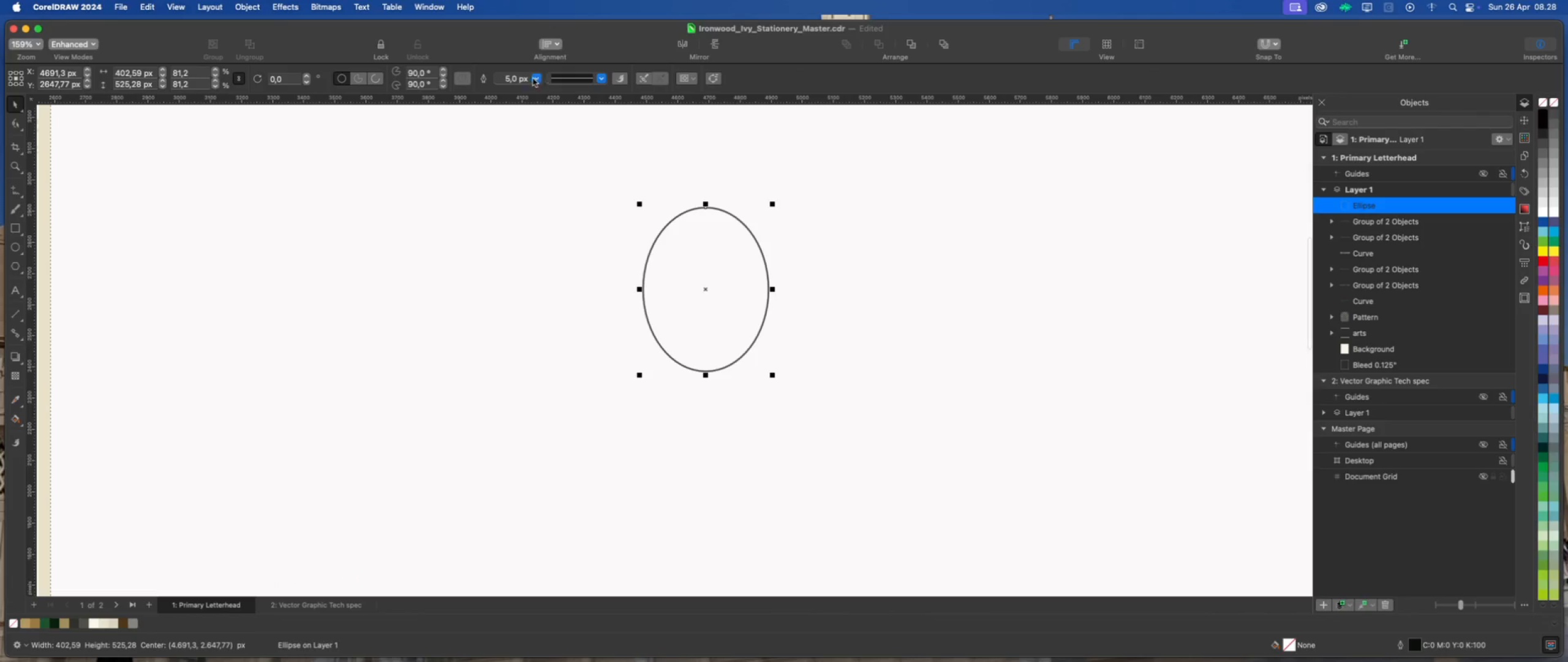 
left_click([532, 77])
 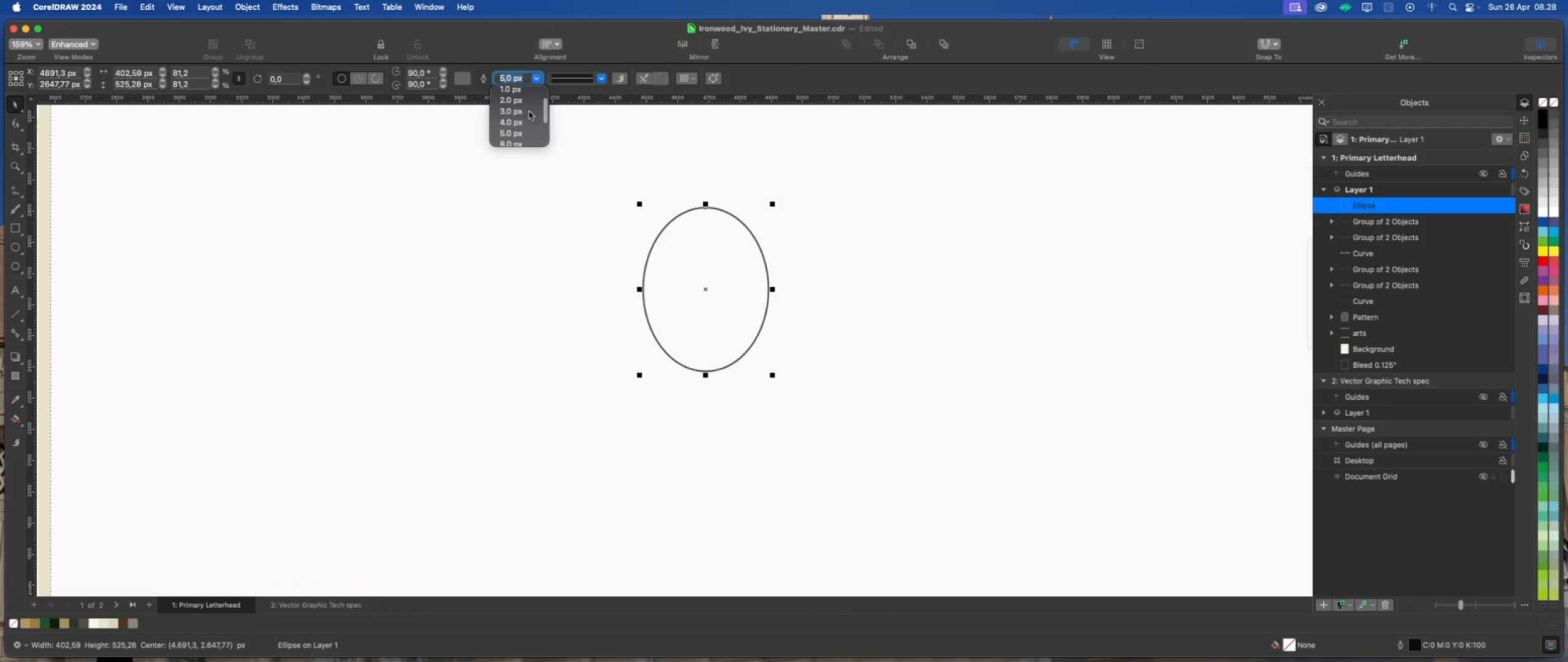 
scroll: coordinate [516, 132], scroll_direction: down, amount: 5.0
 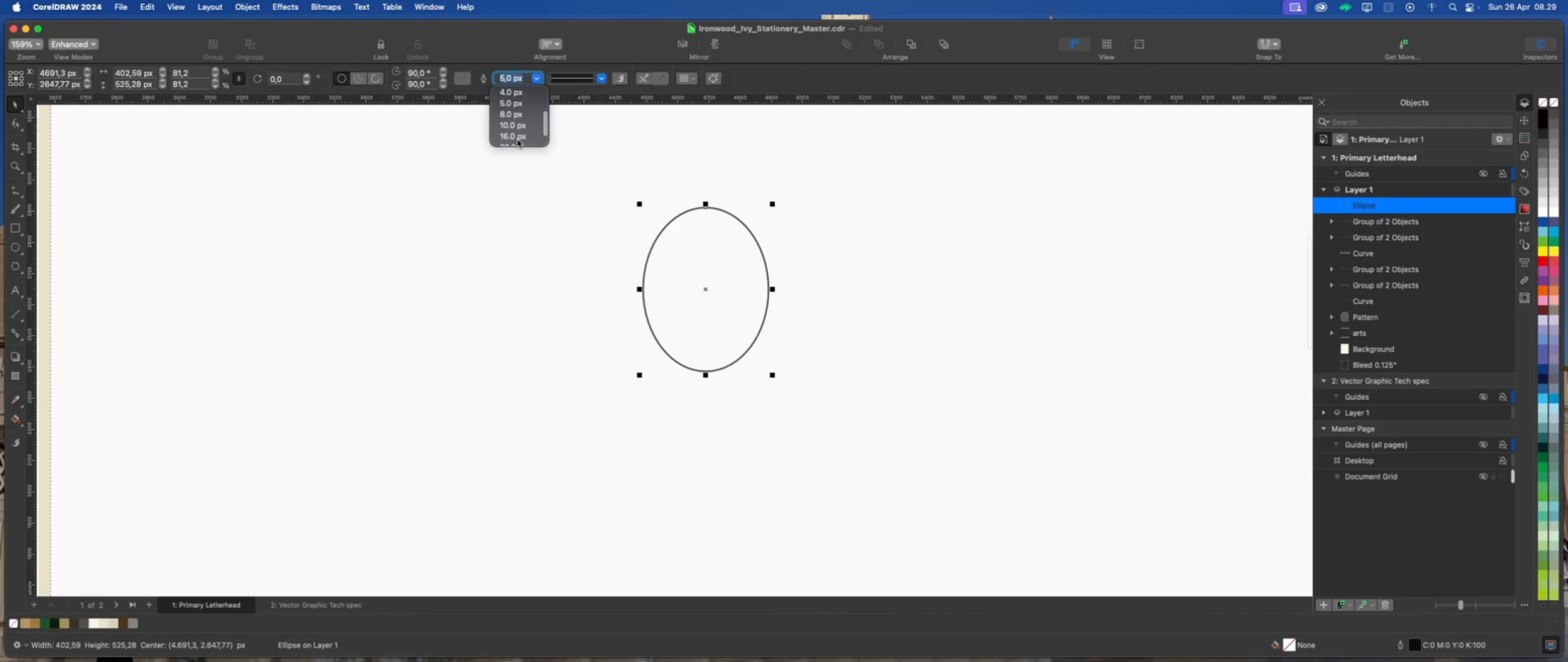 
left_click([516, 139])
 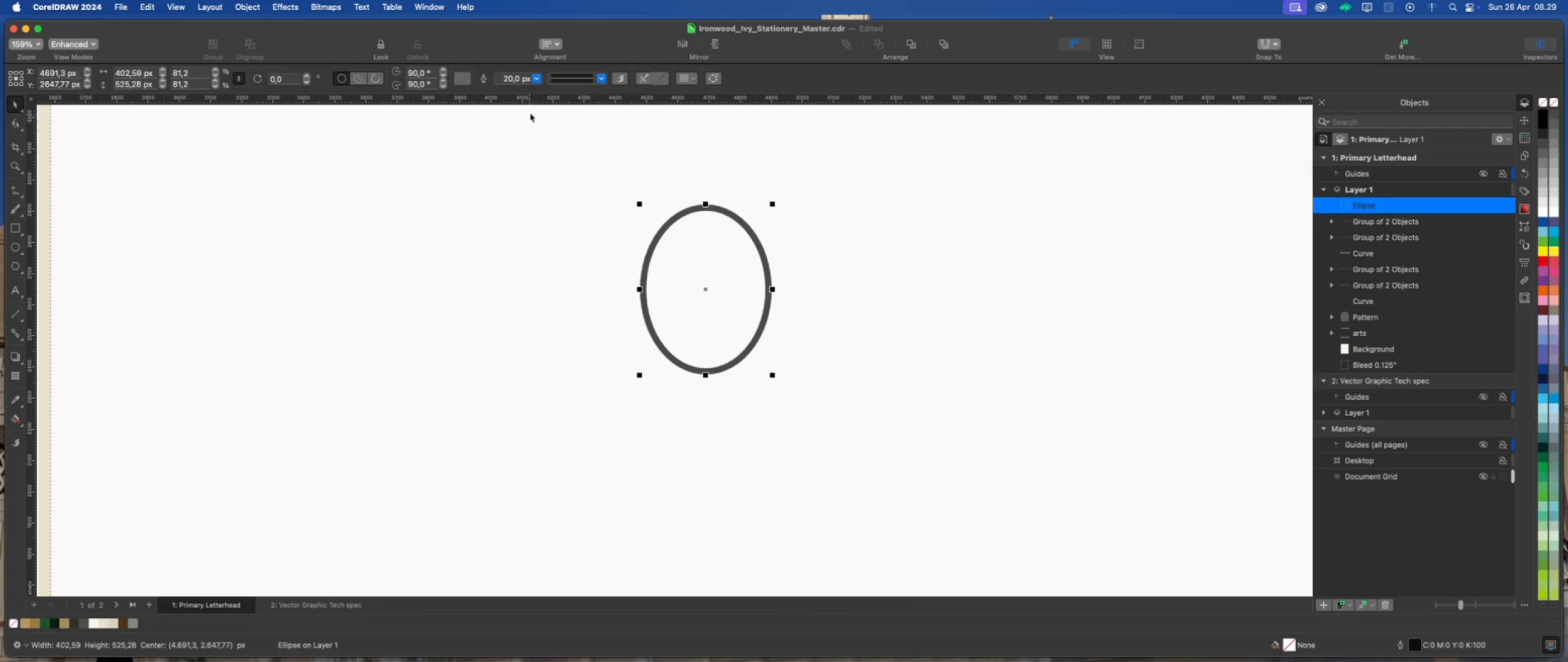 
scroll: coordinate [516, 139], scroll_direction: down, amount: 2.0
 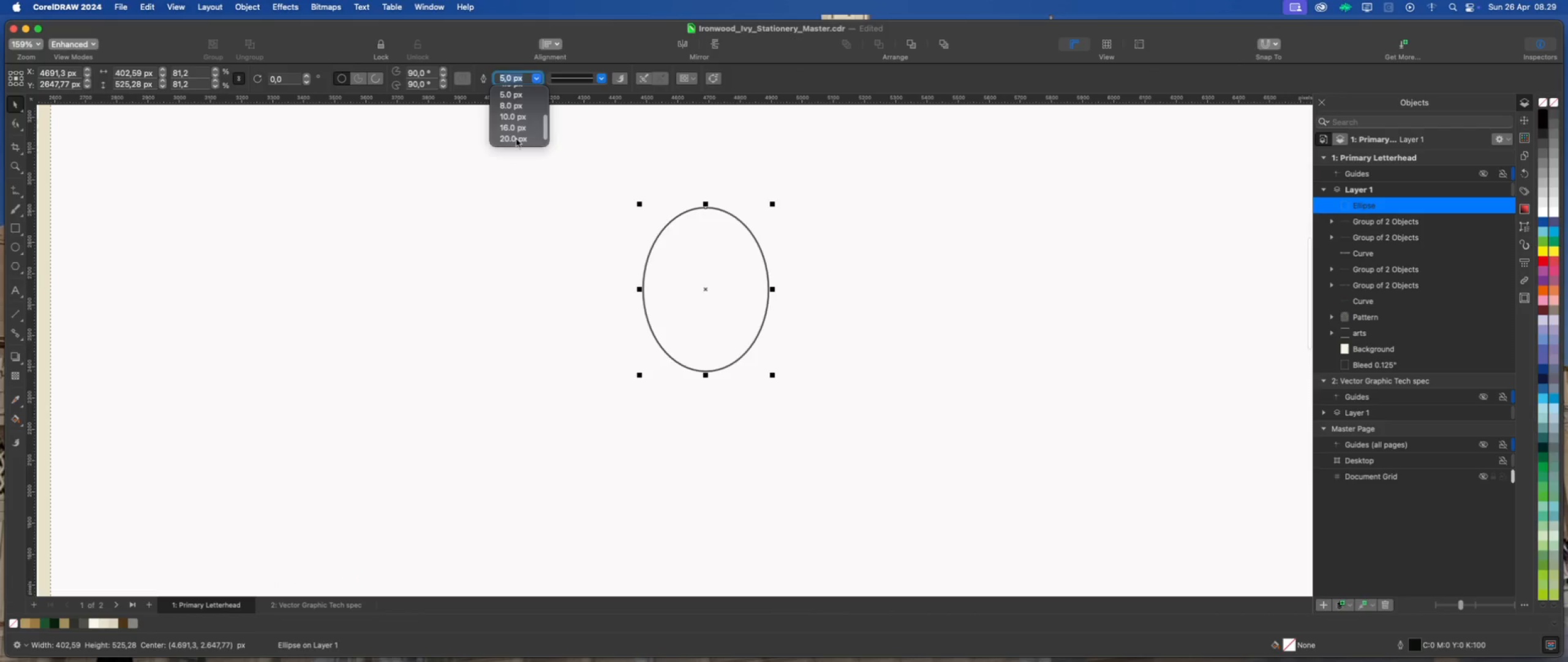 
left_click([537, 78])
 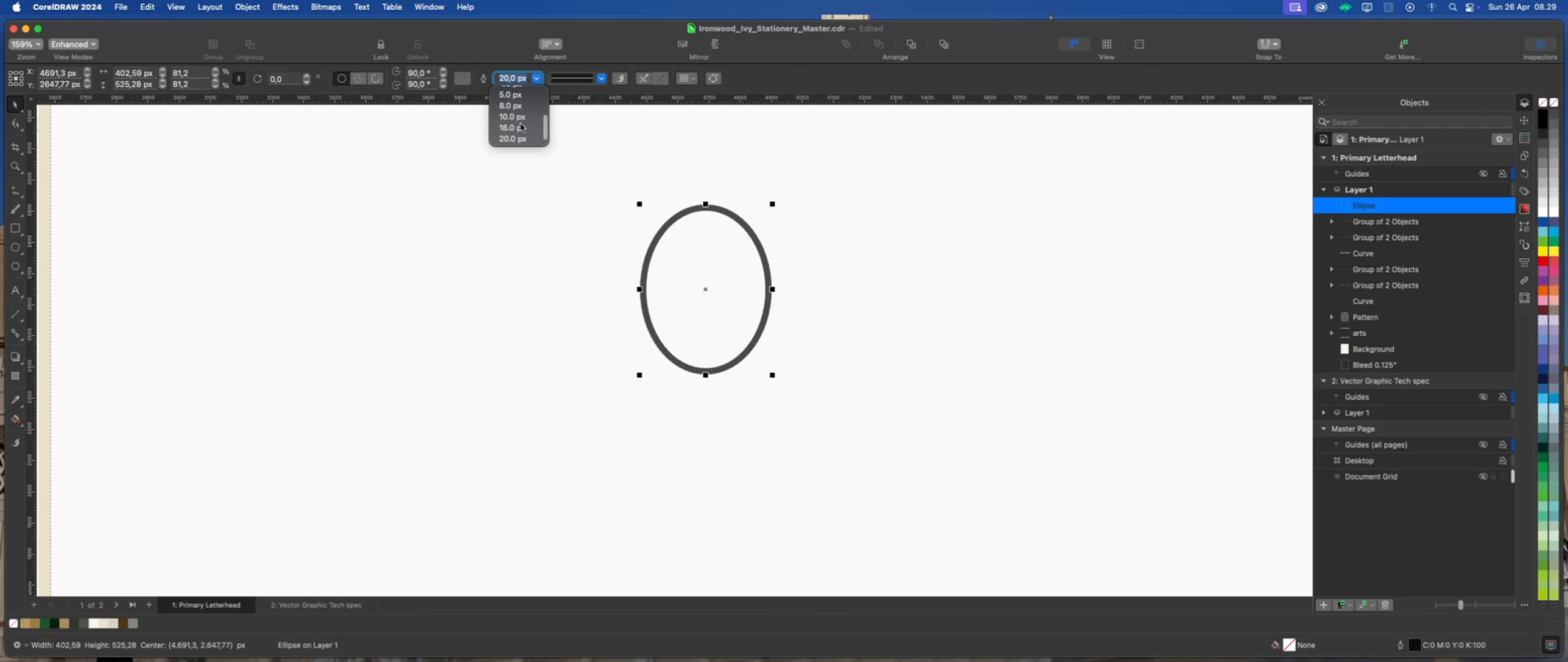 
left_click([520, 124])
 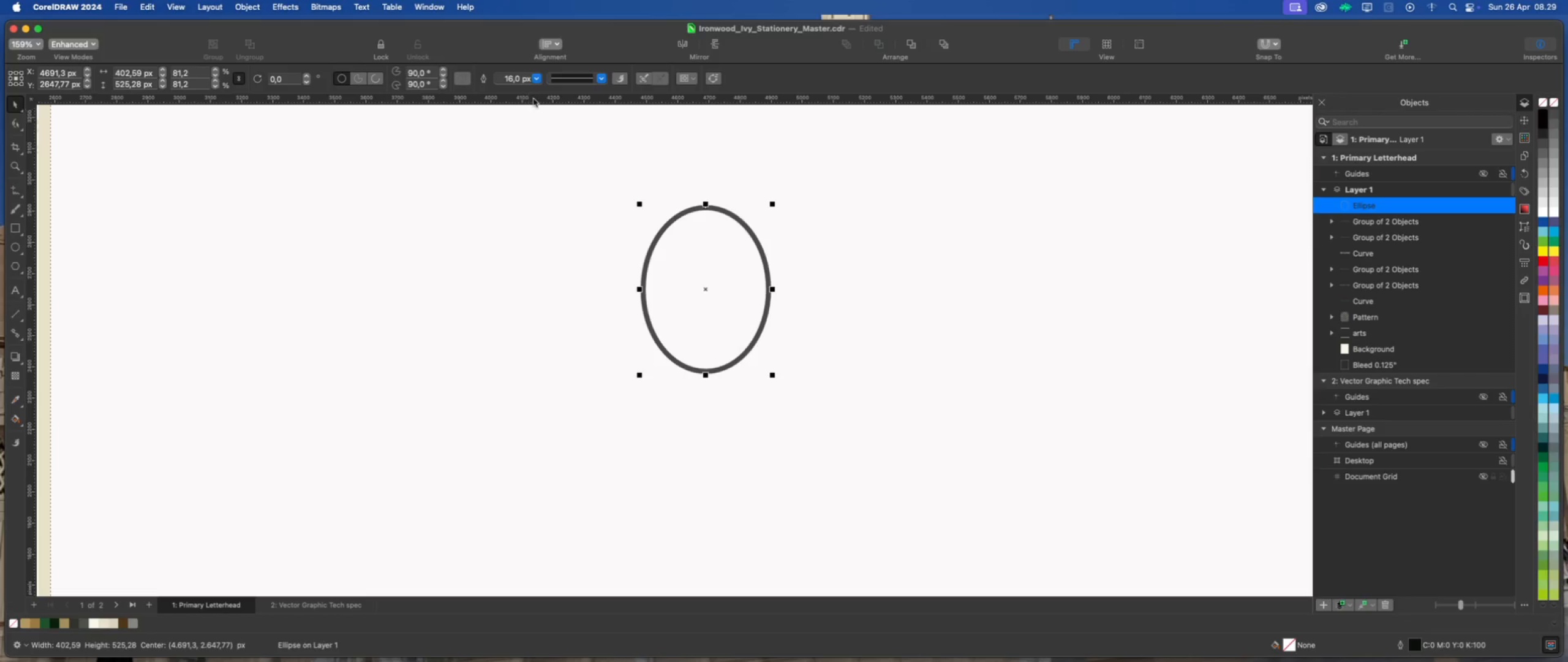 
left_click([538, 78])
 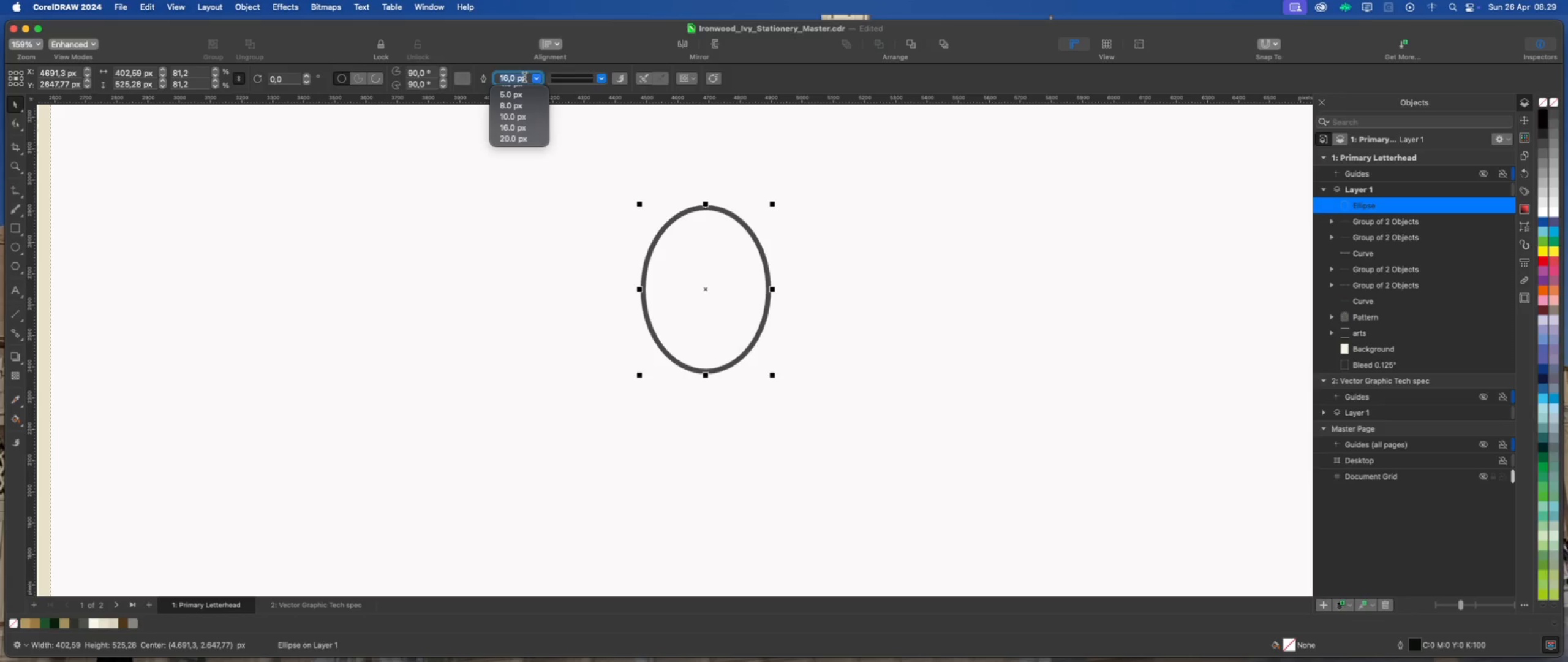 
key(Numpad1)
 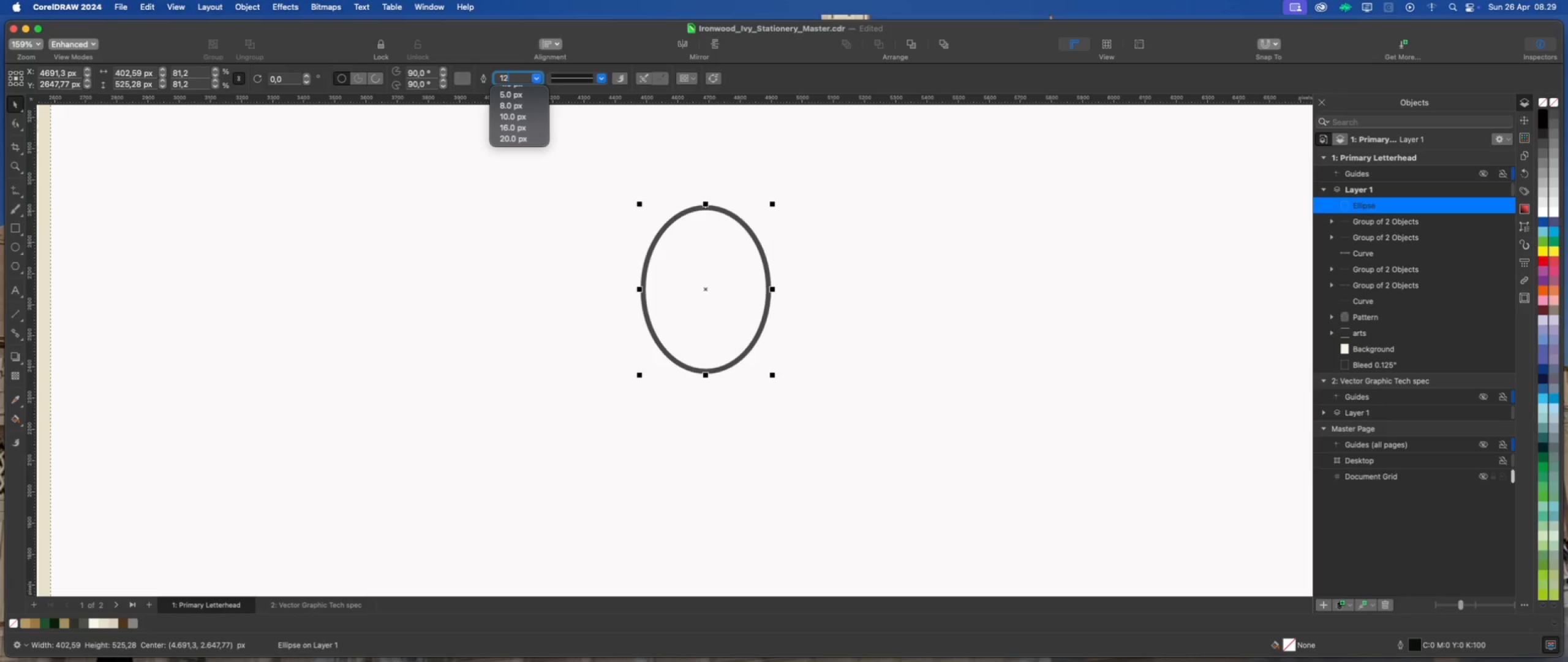 
key(Numpad2)
 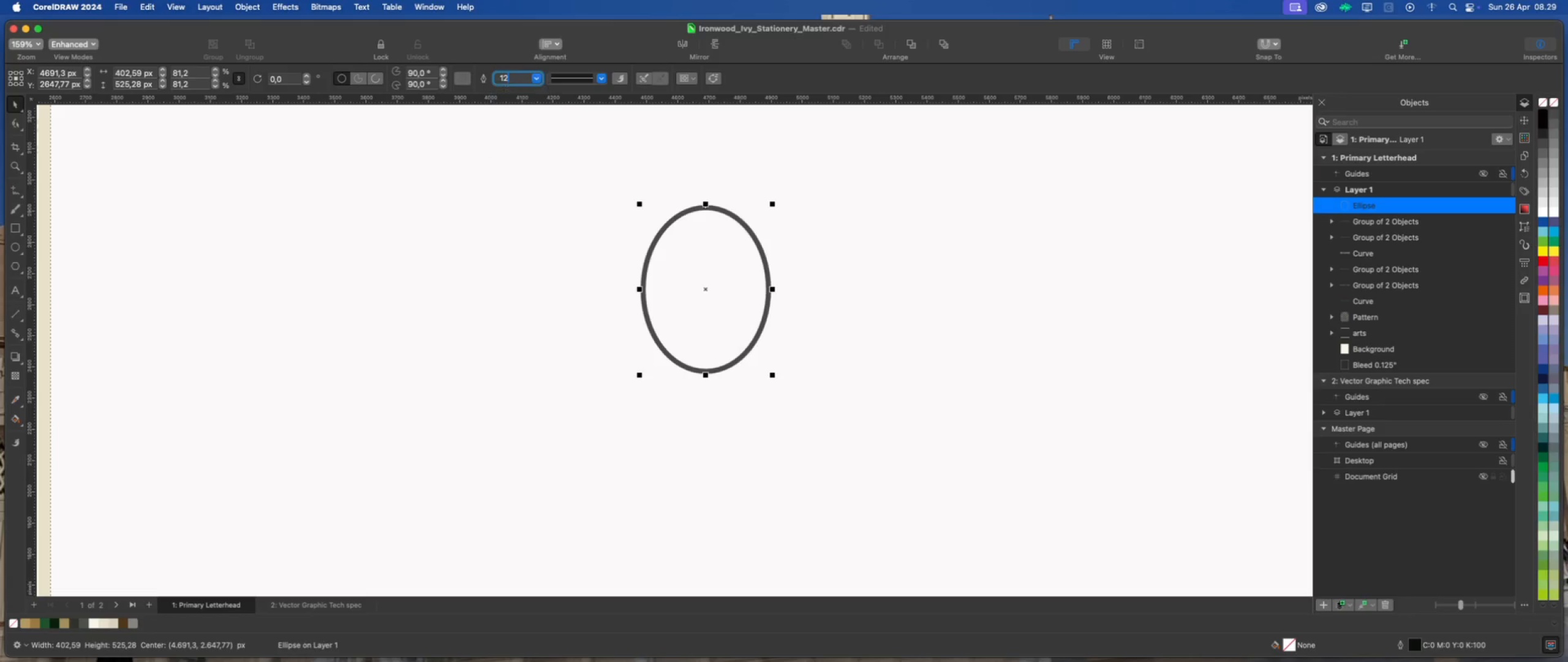 
key(Enter)
 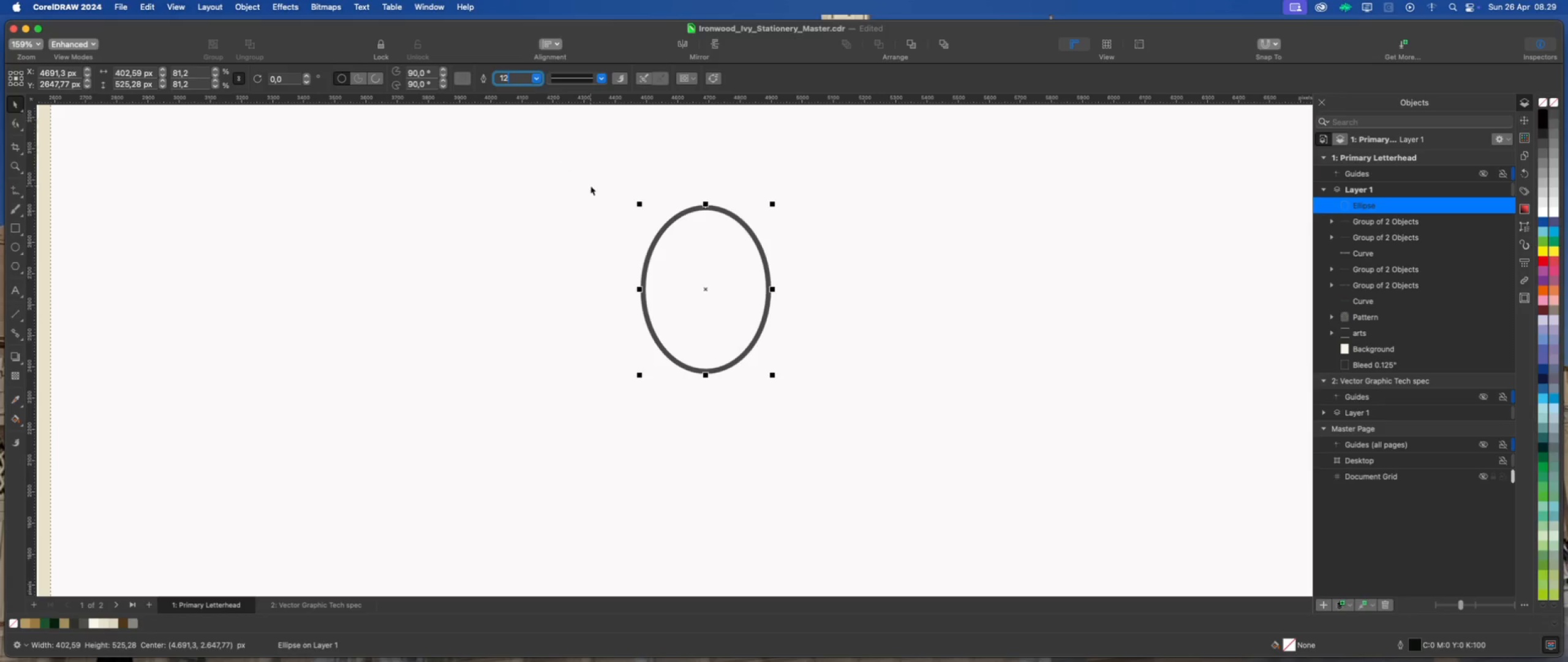 
left_click([590, 186])
 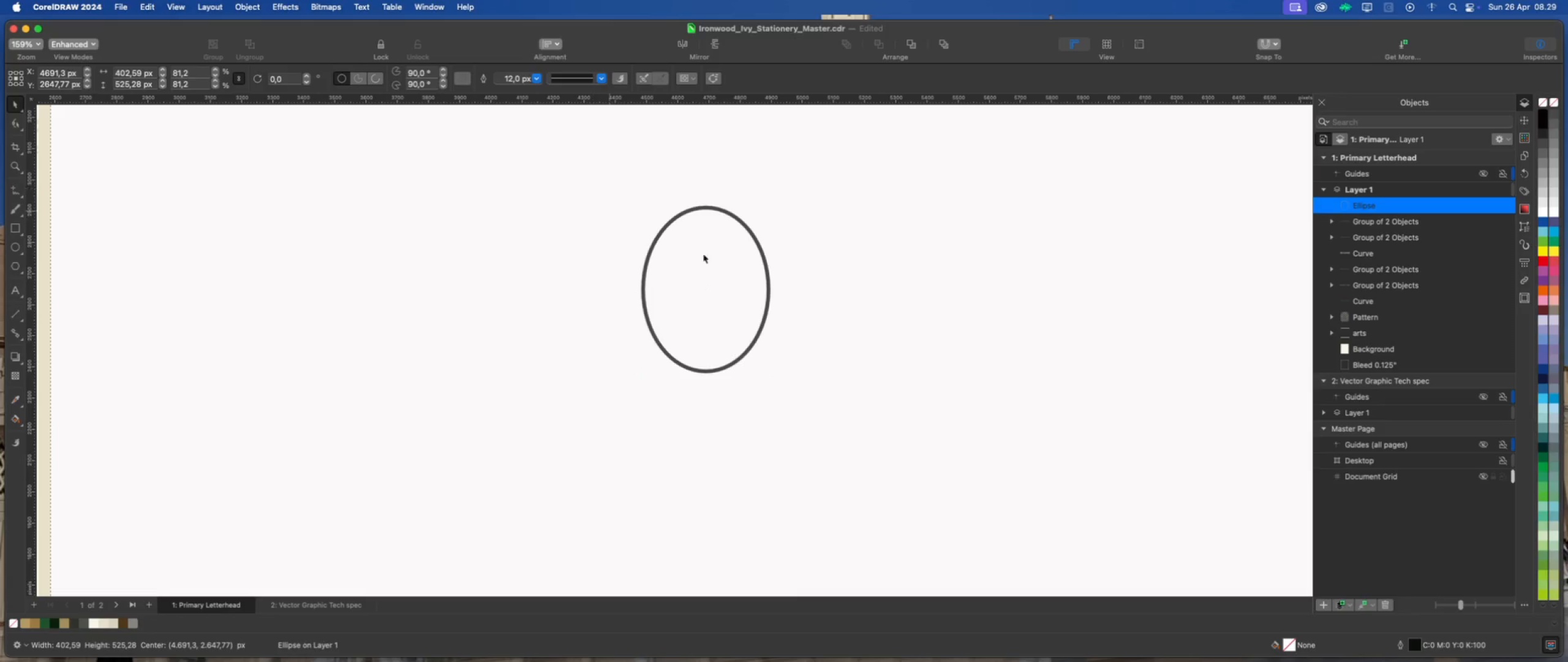 
scroll: coordinate [769, 257], scroll_direction: up, amount: 2.0
 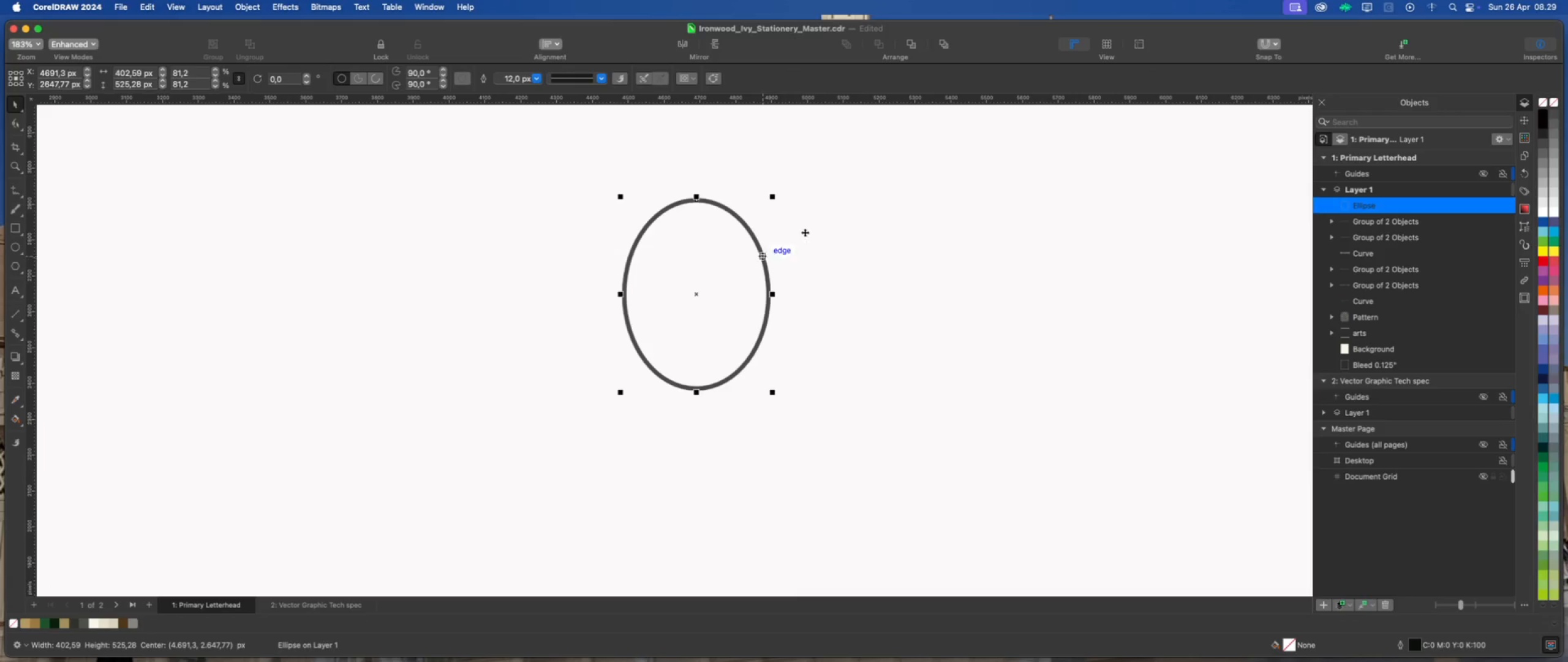 
left_click([536, 78])
 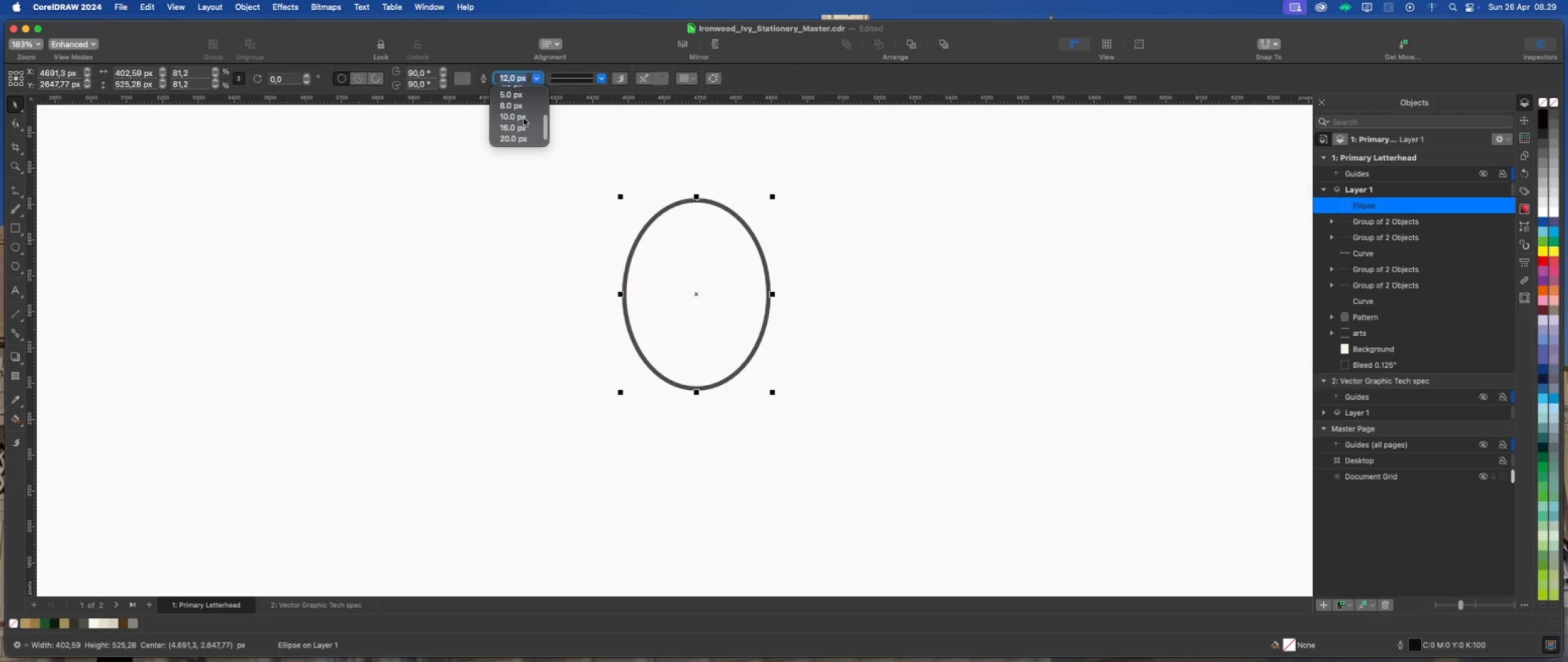 
left_click([524, 118])
 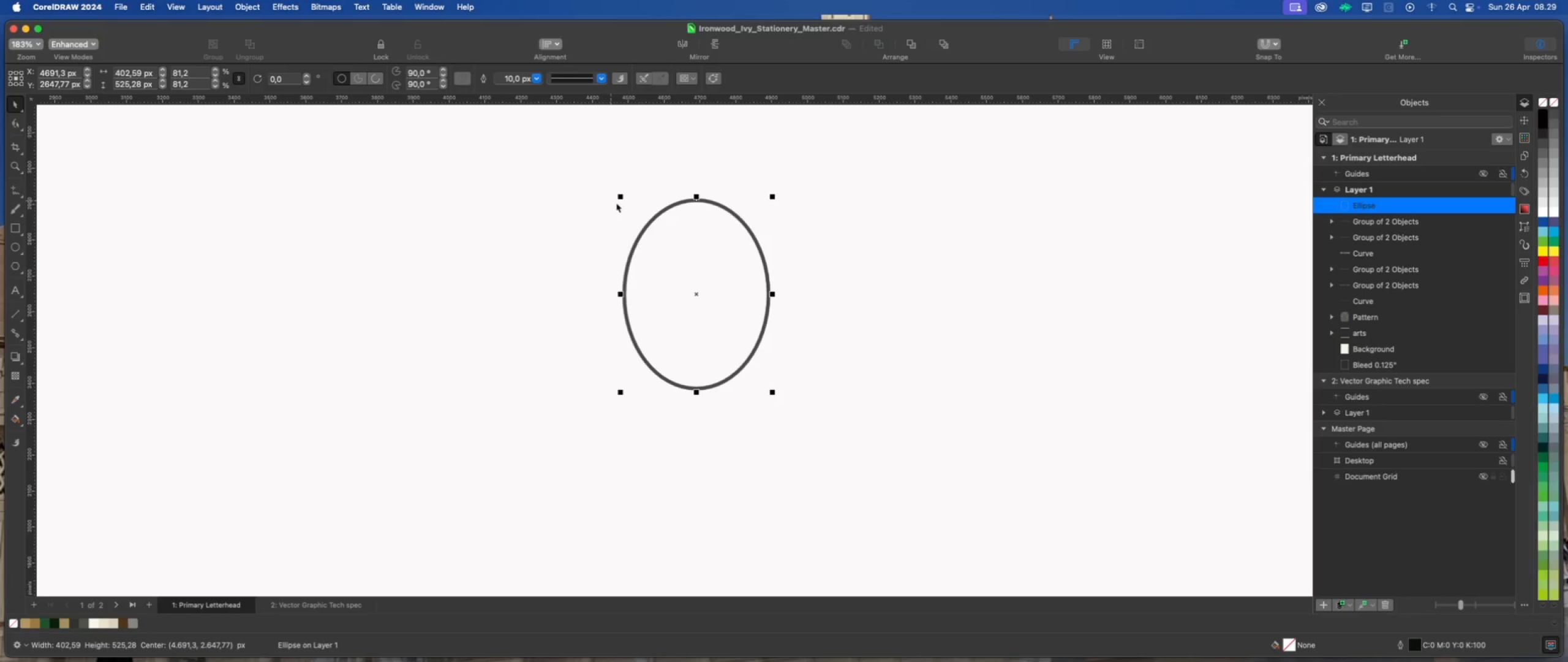 
scroll: coordinate [809, 241], scroll_direction: none, amount: 0.0
 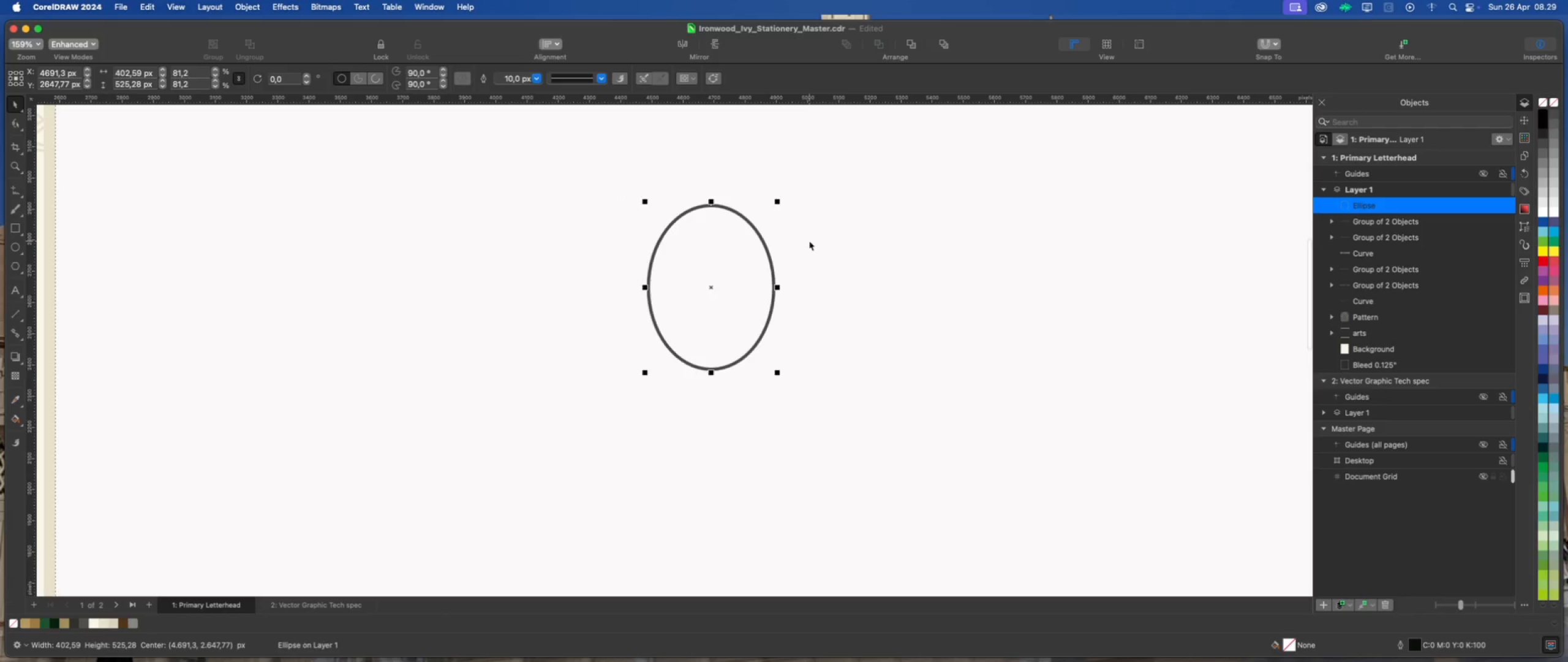 
scroll: coordinate [809, 241], scroll_direction: up, amount: 1.0
 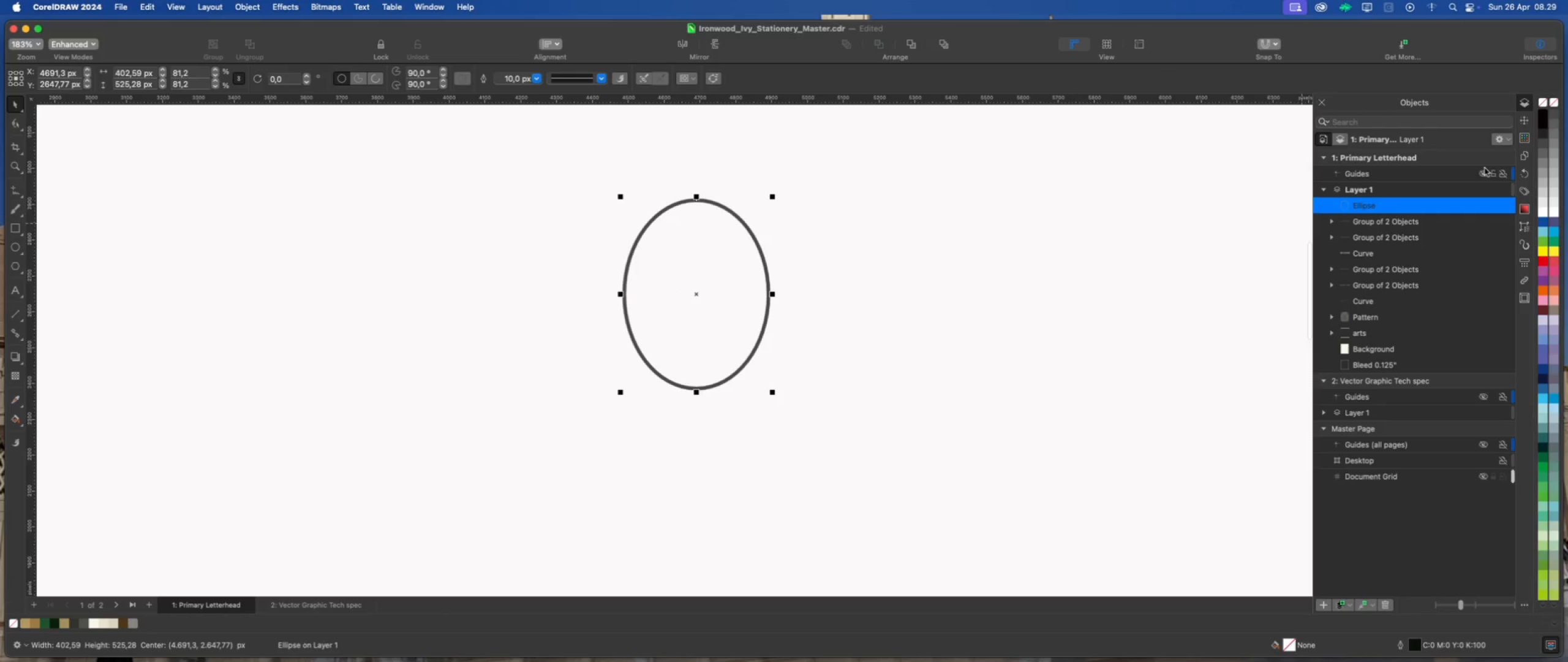 
left_click([1523, 120])
 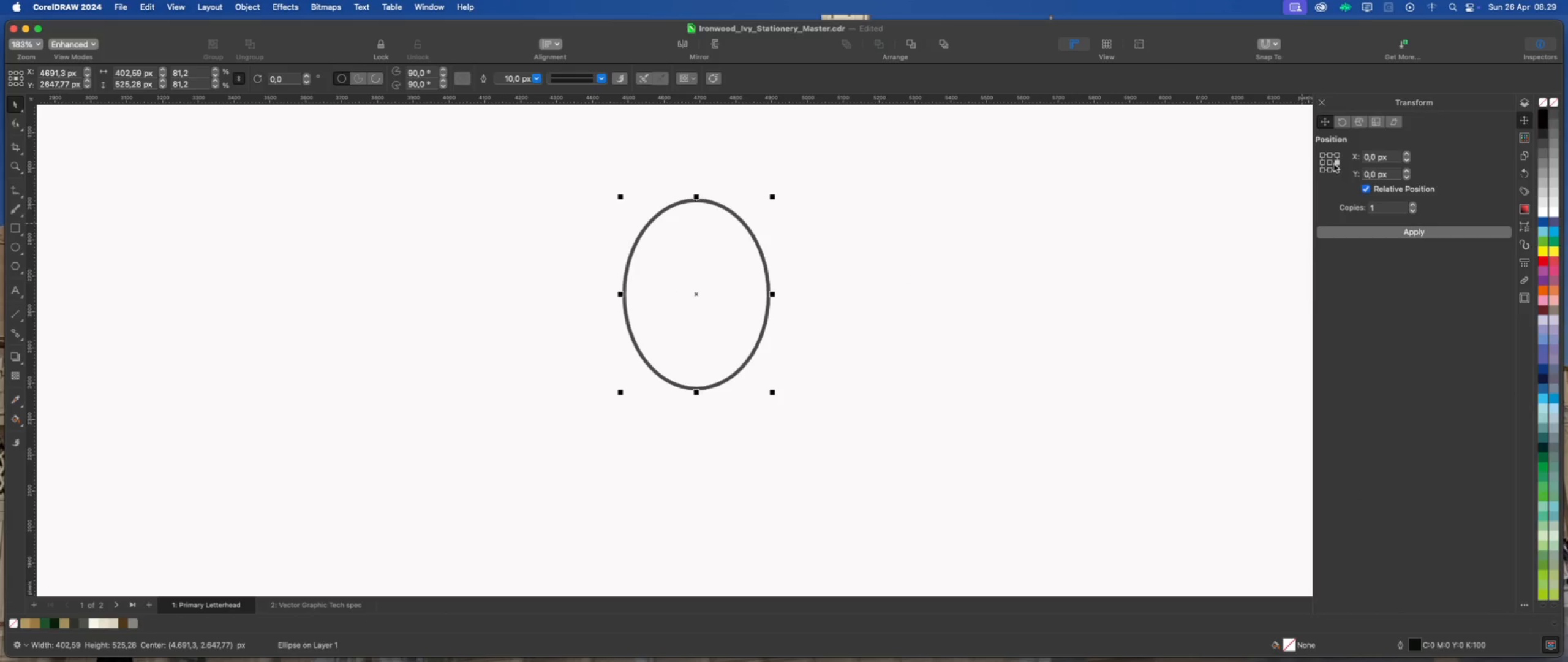 
left_click([1332, 162])
 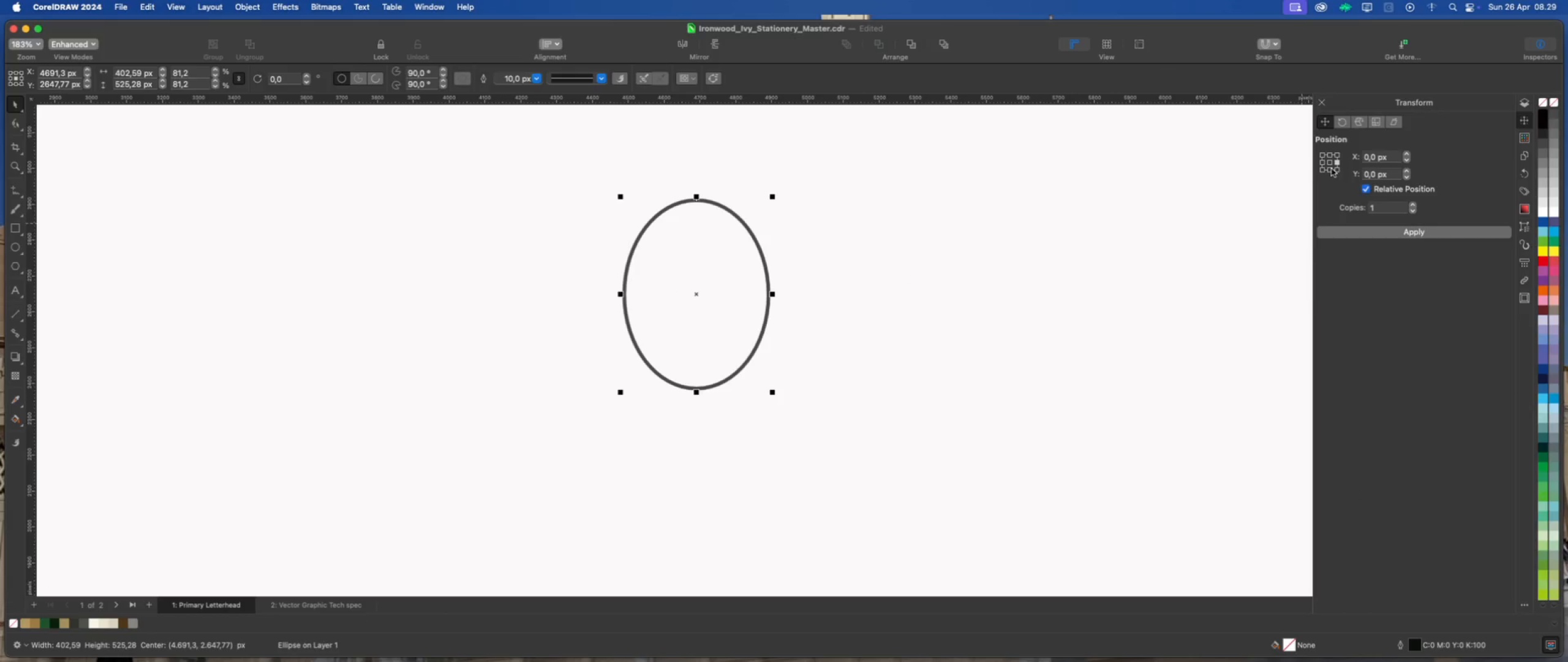 
left_click([1330, 162])
 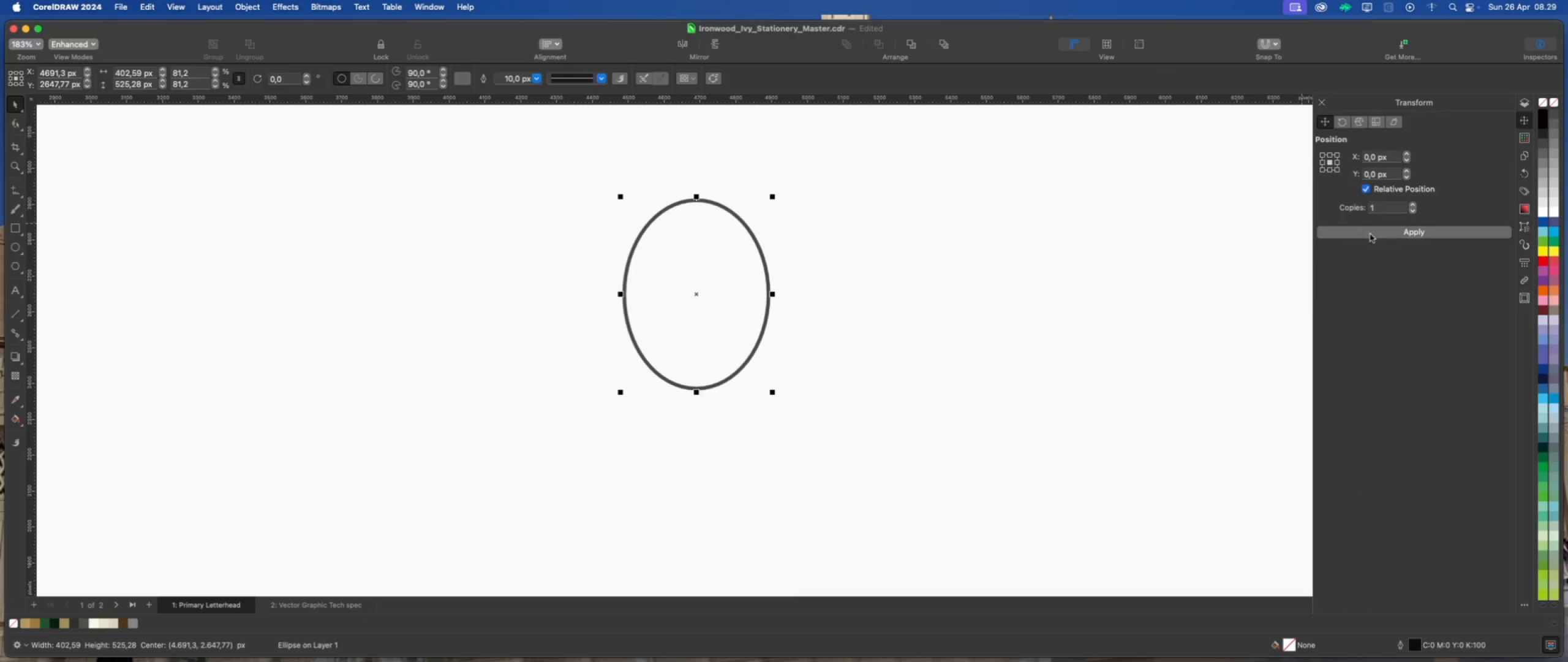 
left_click([1372, 235])
 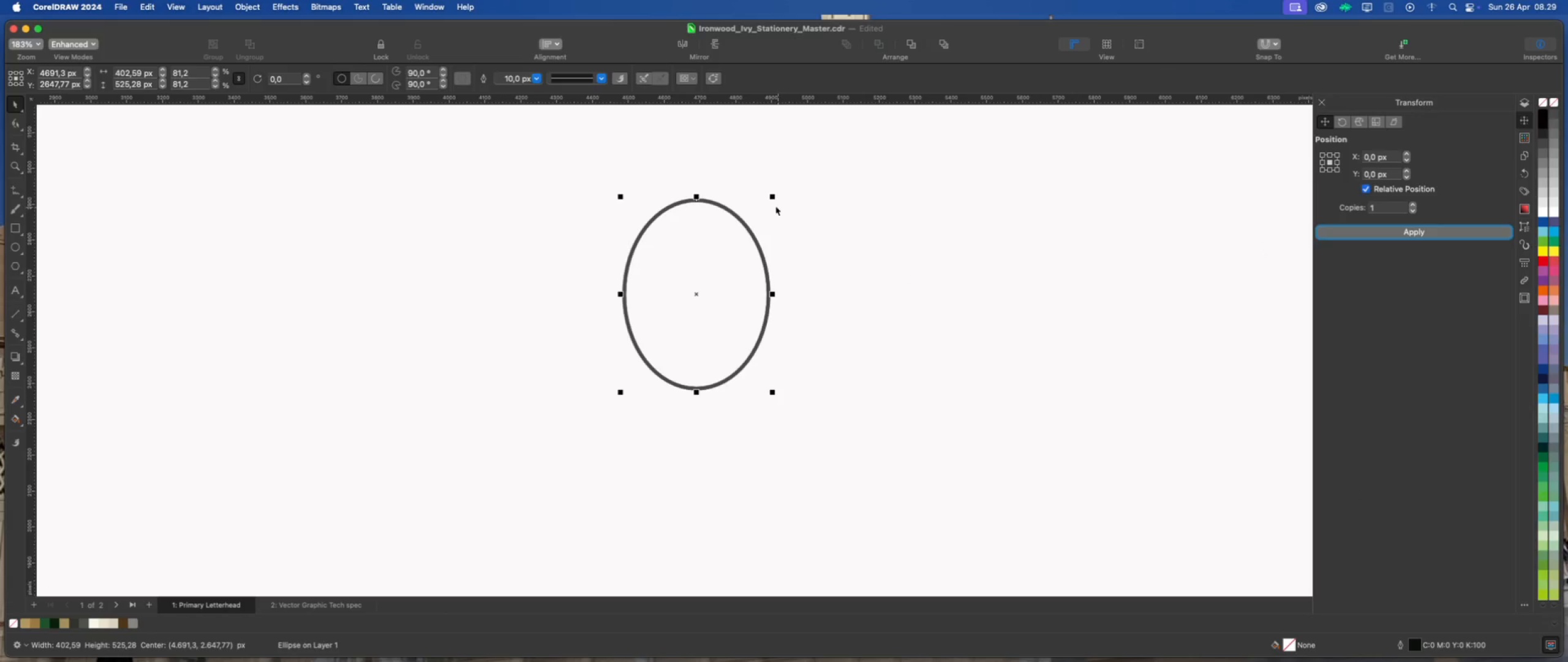 
scroll: coordinate [755, 178], scroll_direction: up, amount: 3.0
 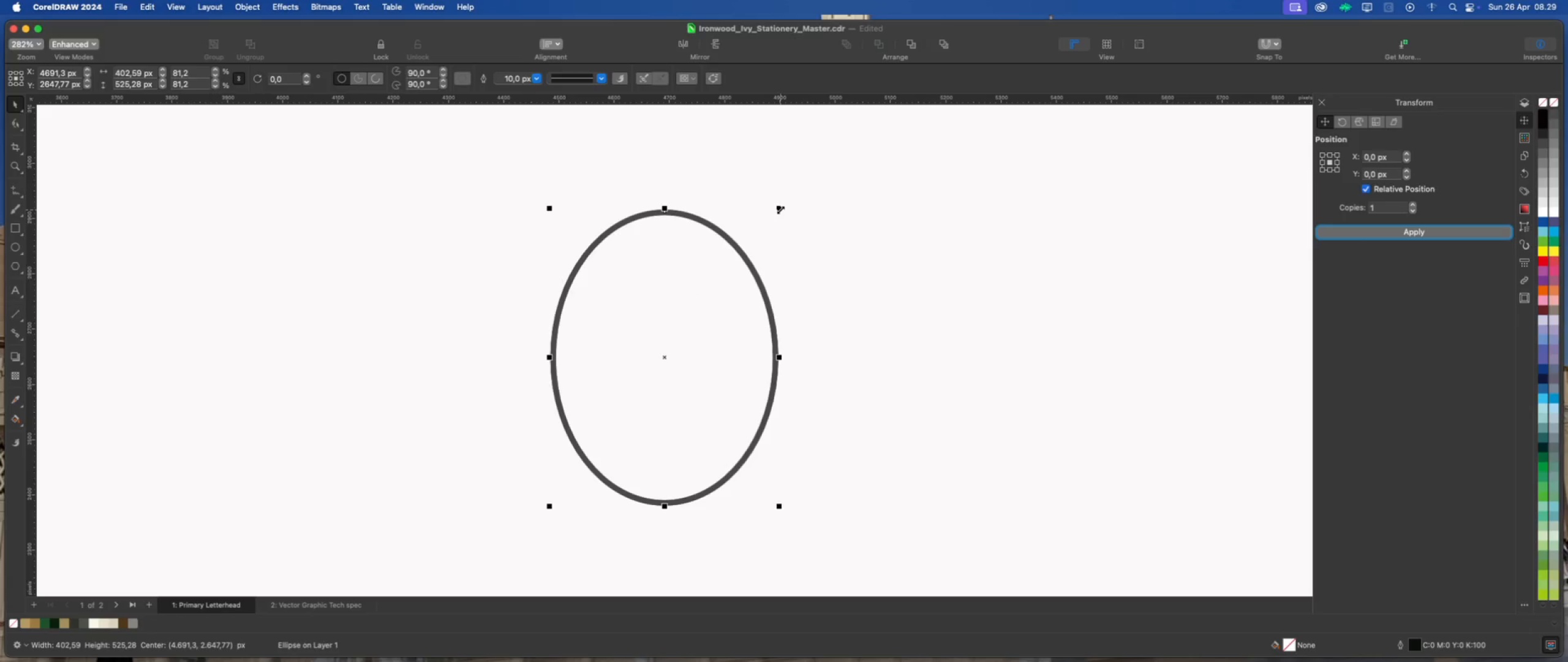 
left_click_drag(start_coordinate=[782, 208], to_coordinate=[772, 215])
 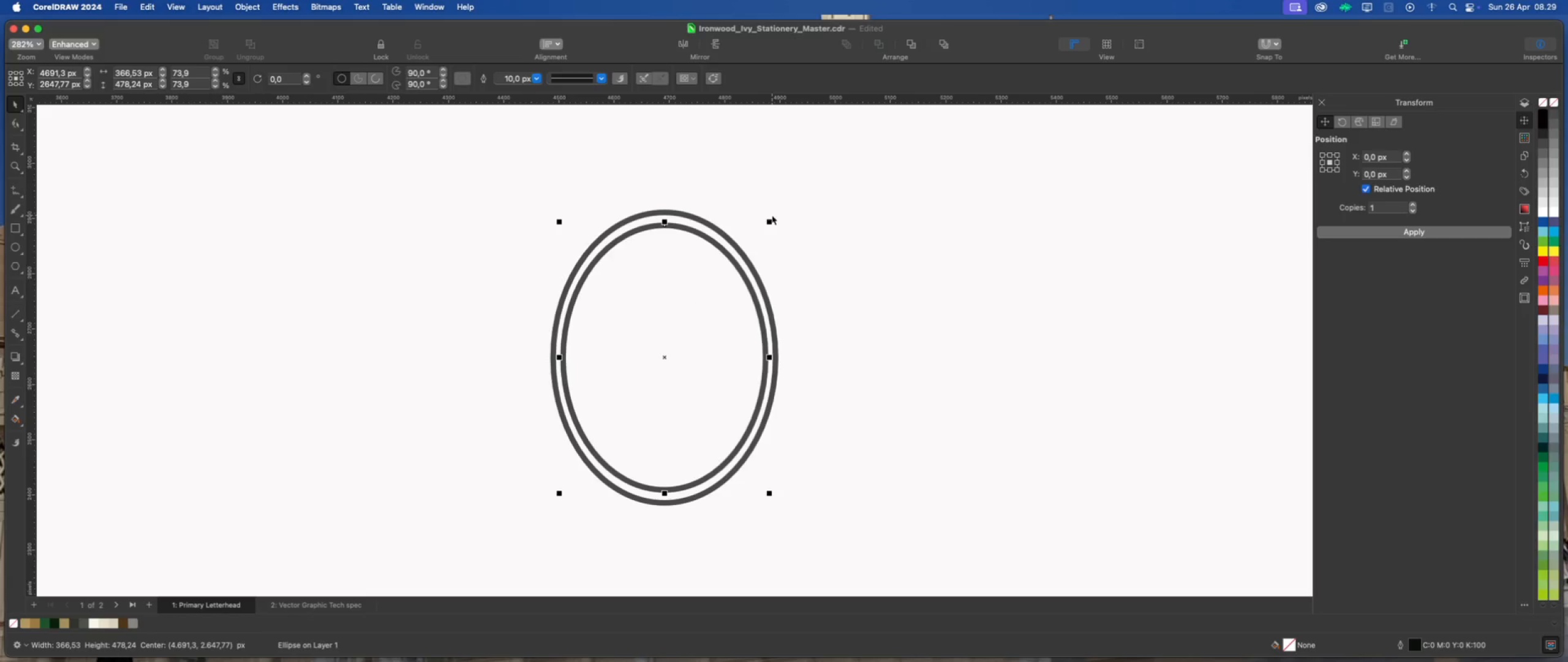 
hold_key(key=ShiftLeft, duration=1.88)
 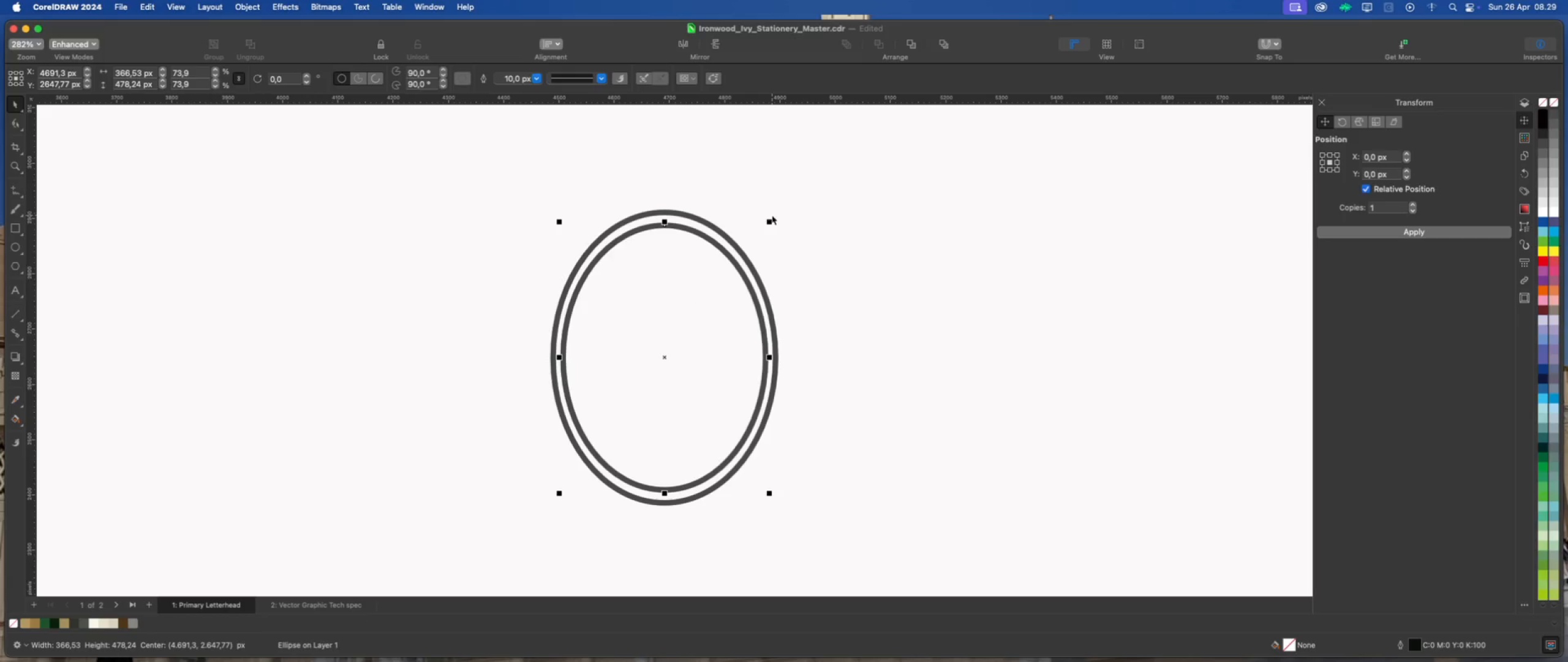 
scroll: coordinate [765, 223], scroll_direction: up, amount: 3.0
 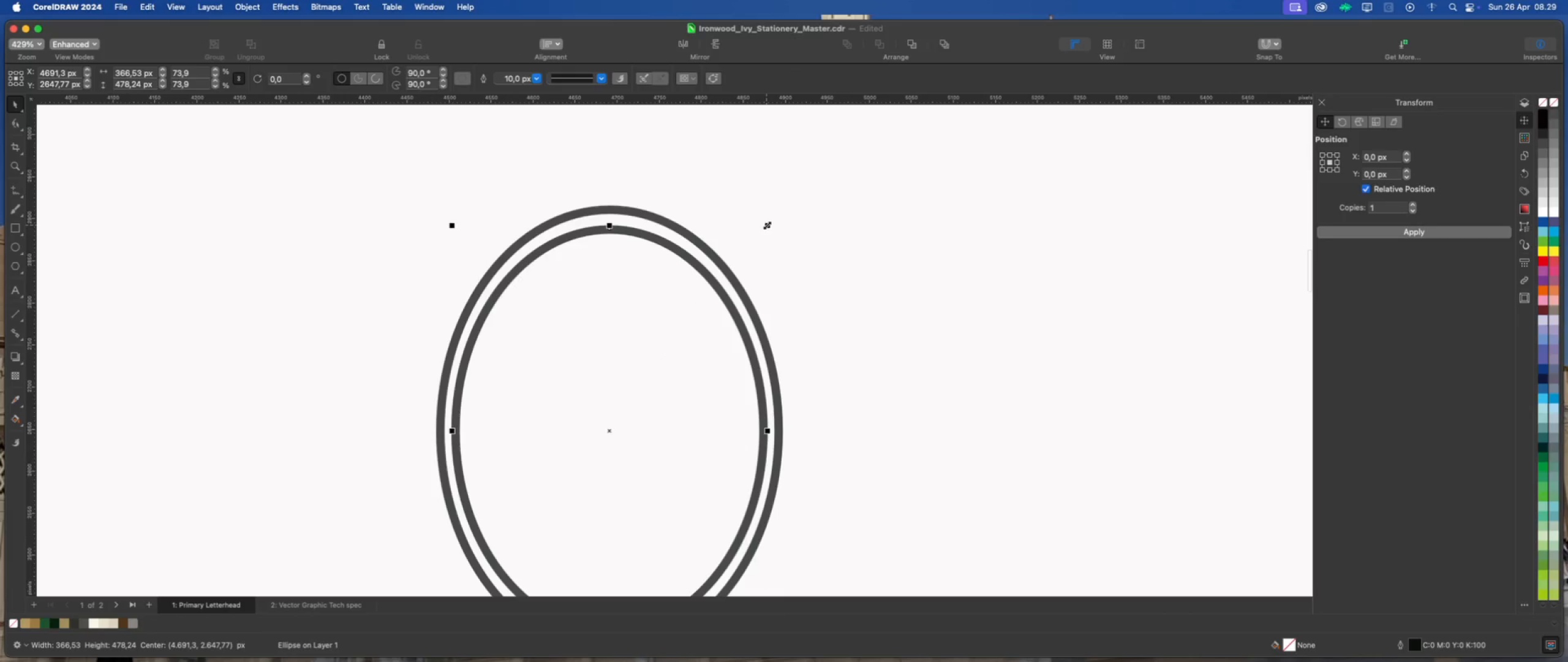 
left_click_drag(start_coordinate=[767, 225], to_coordinate=[772, 221])
 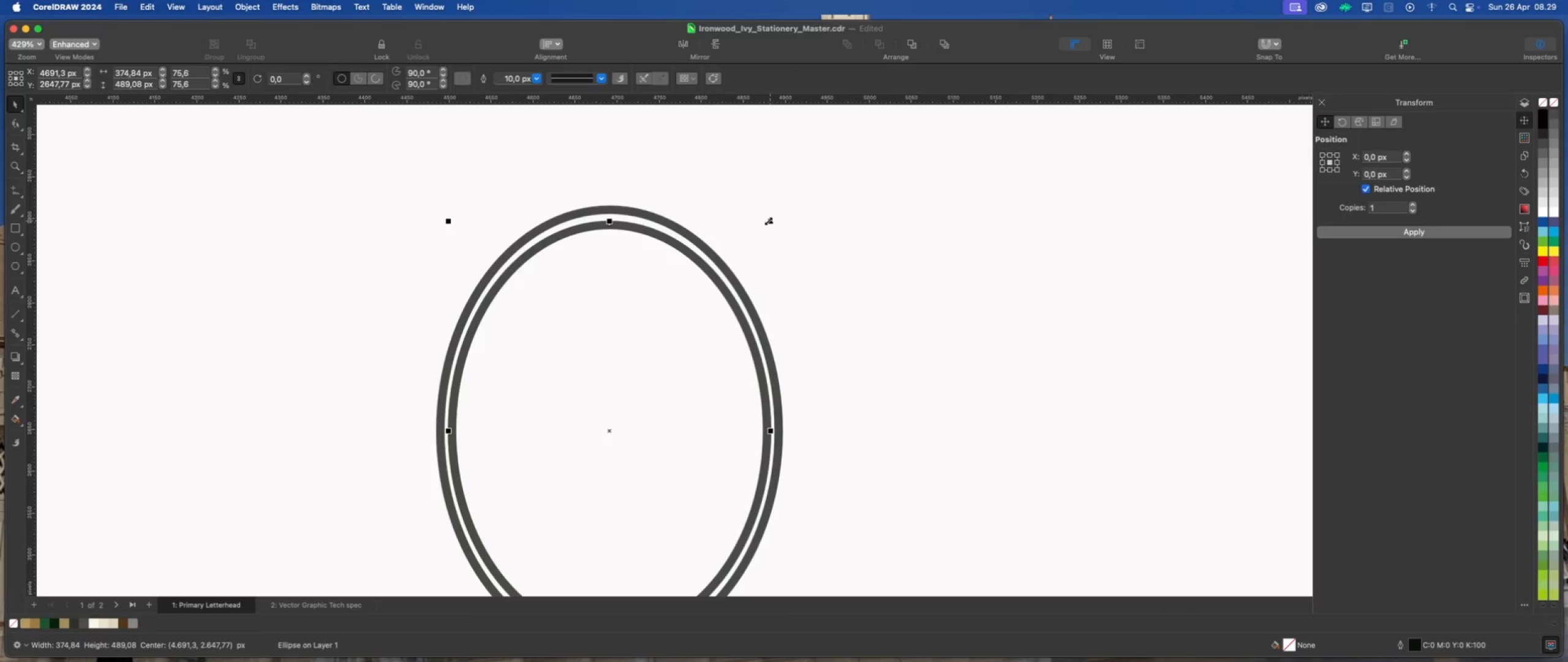 
hold_key(key=ShiftLeft, duration=1.22)
 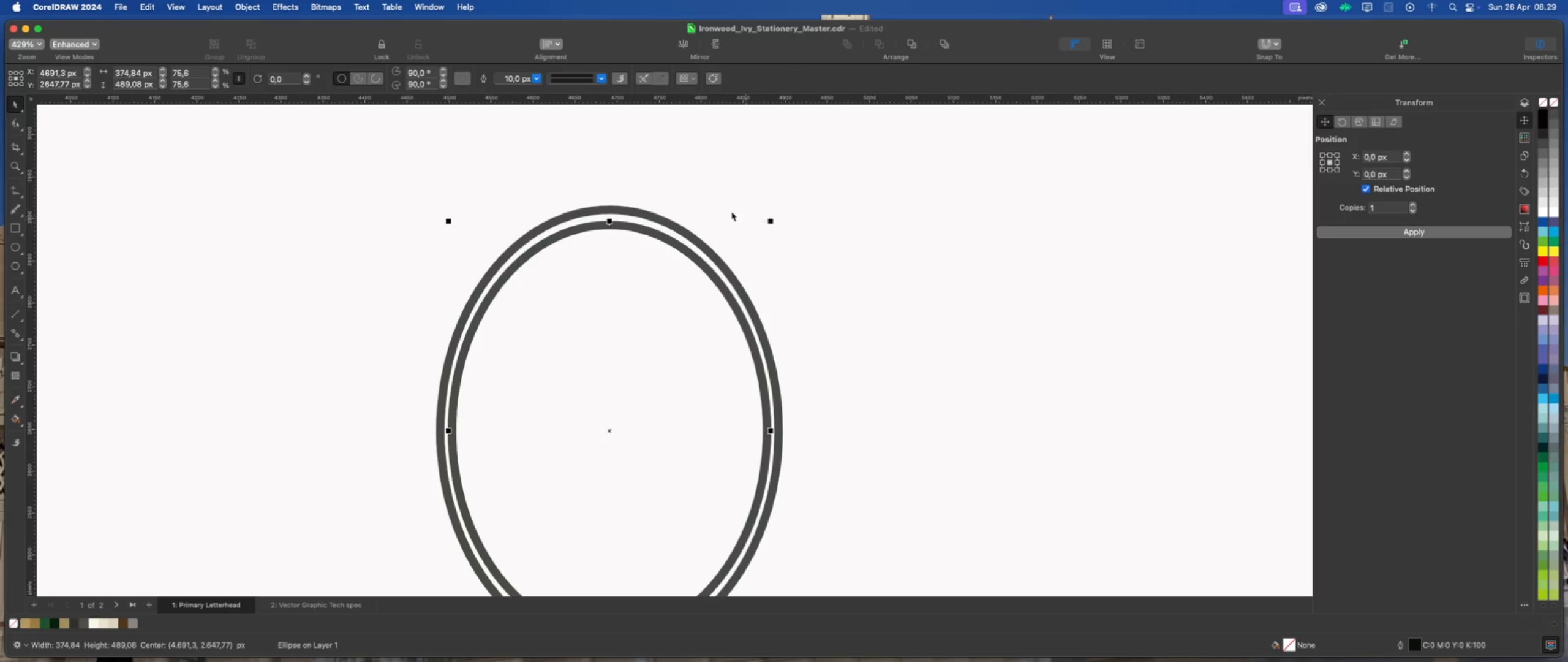 
scroll: coordinate [579, 316], scroll_direction: down, amount: 4.0
 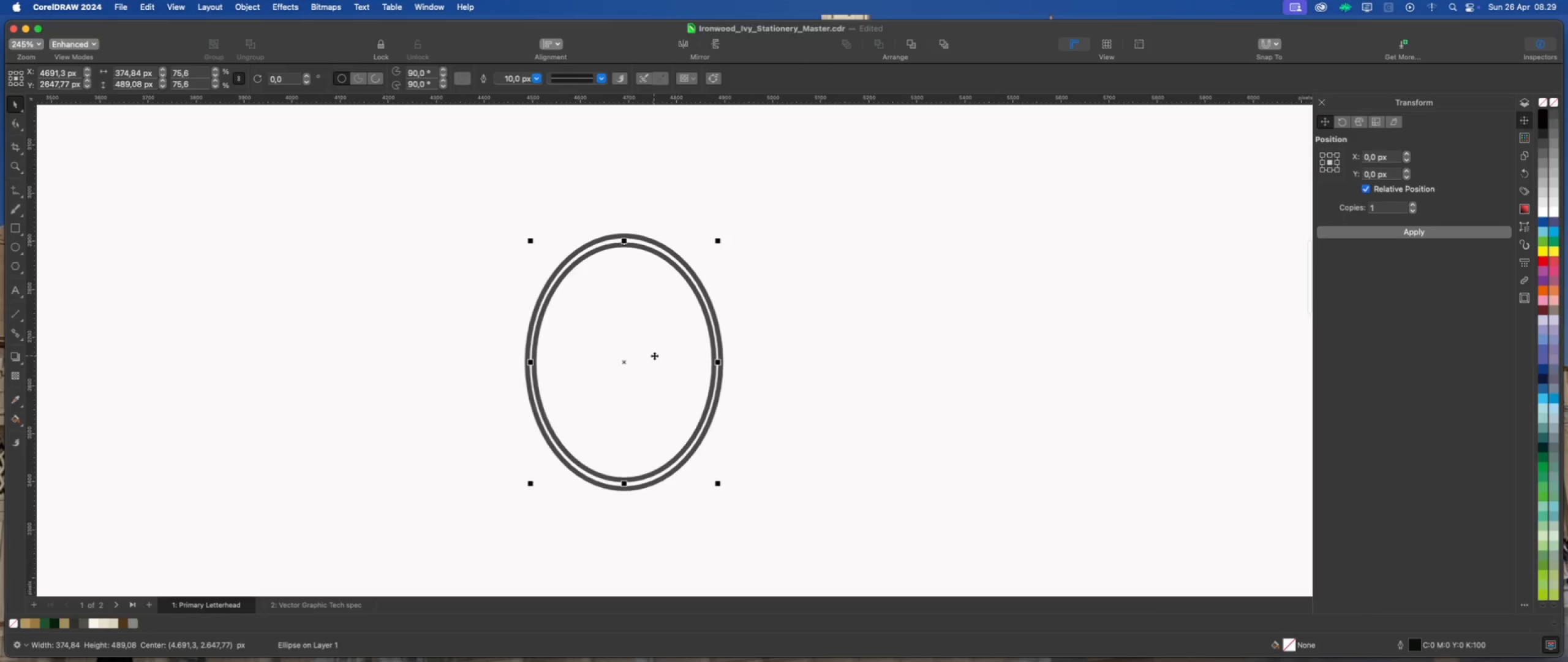 
scroll: coordinate [654, 356], scroll_direction: up, amount: 3.0
 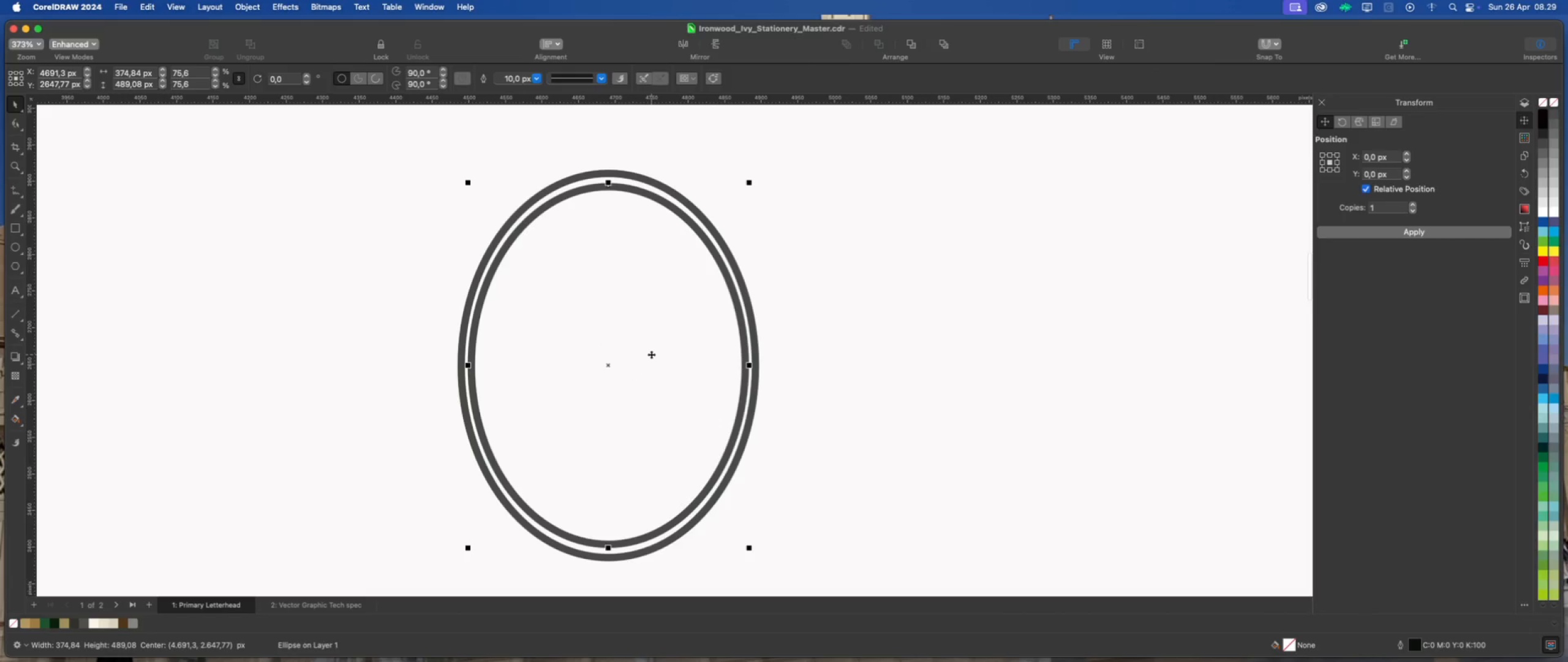 
scroll: coordinate [648, 353], scroll_direction: down, amount: 1.0
 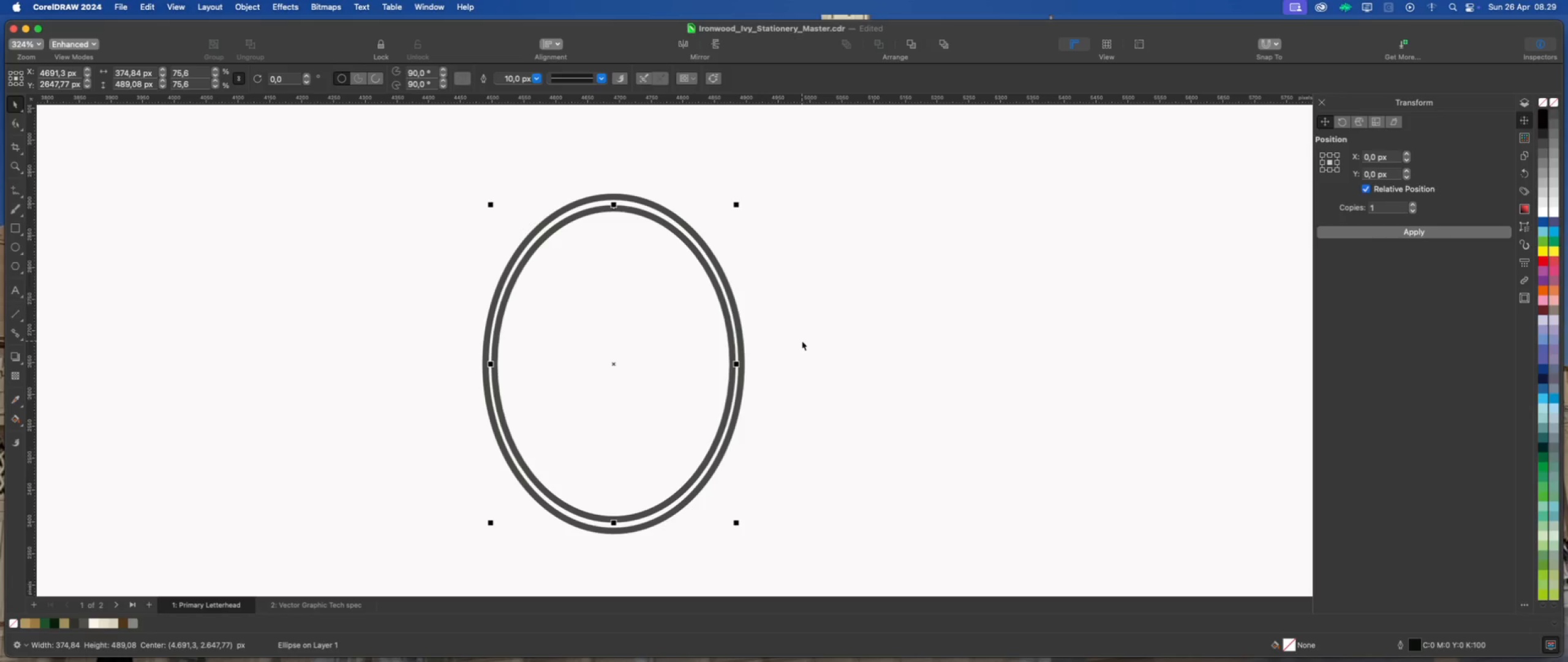 
wait(6.64)
 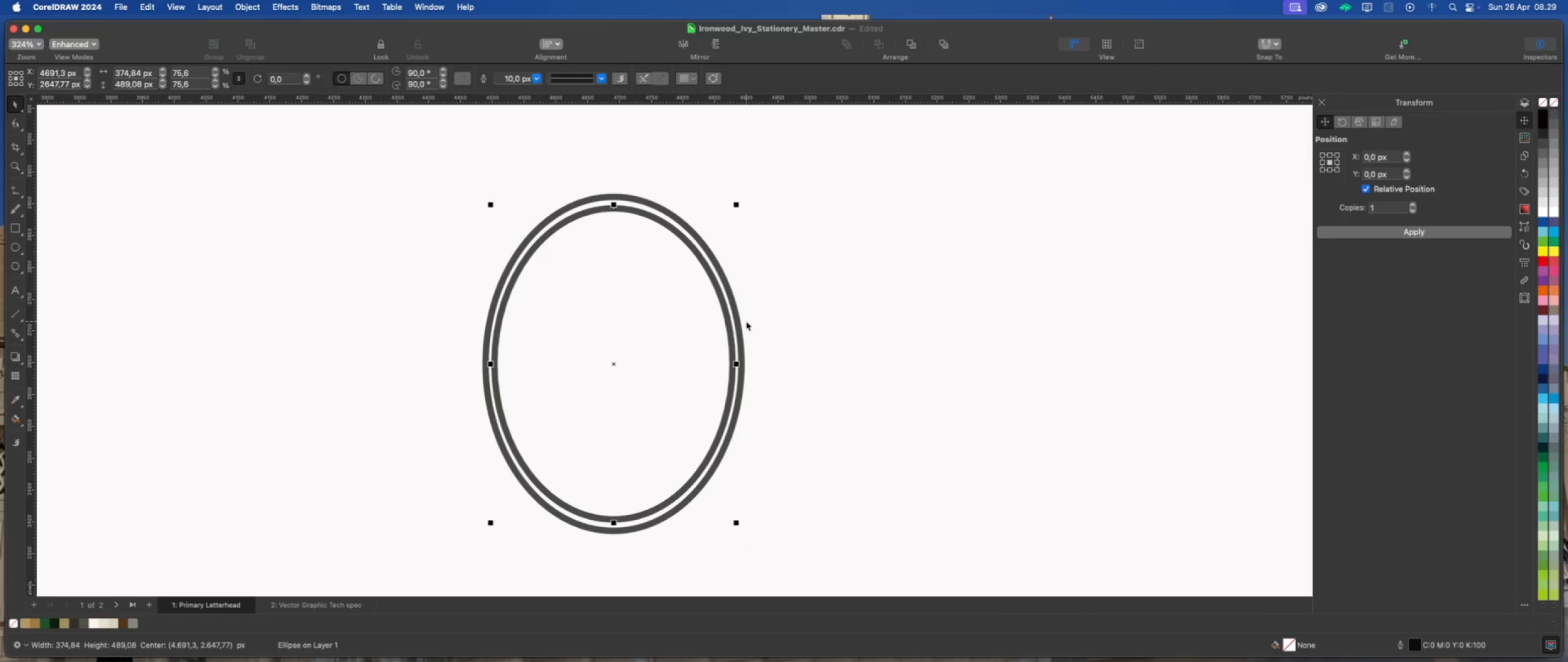 
left_click([801, 296])
 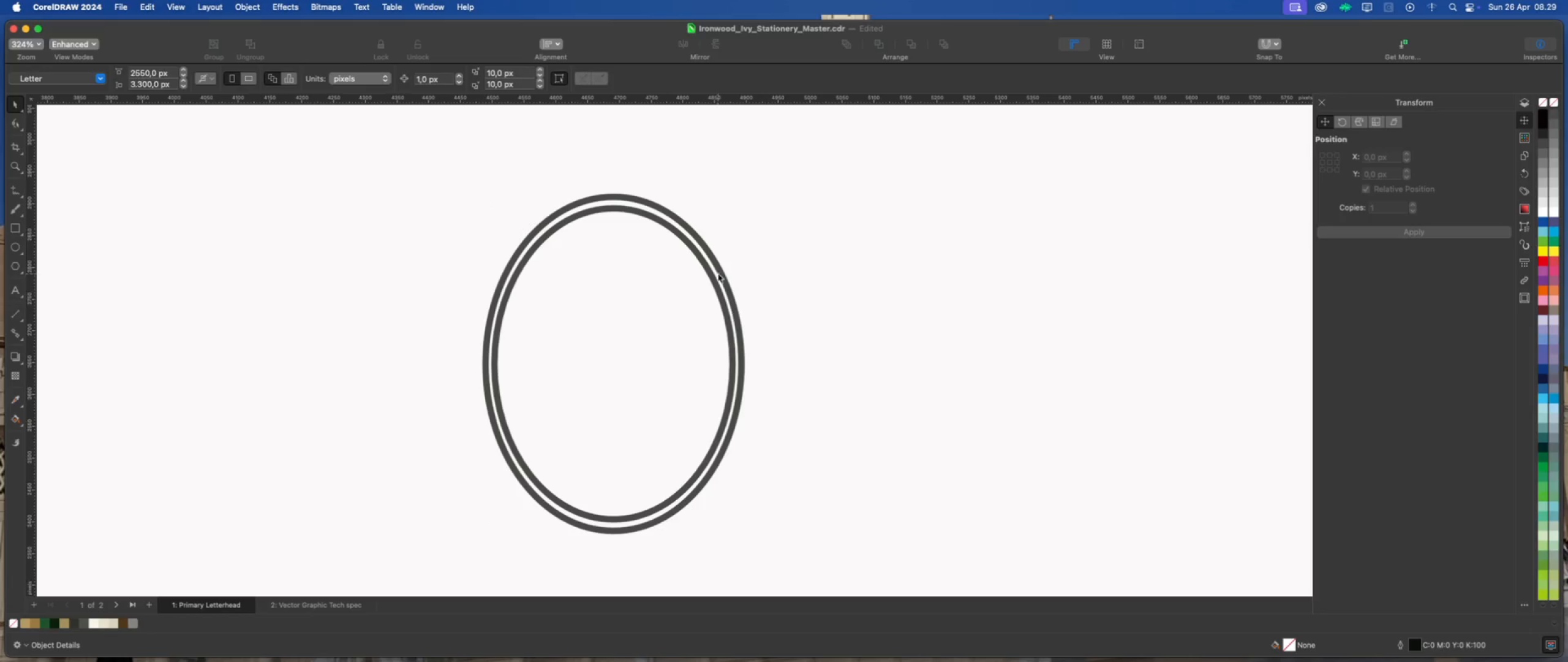 
left_click([718, 273])
 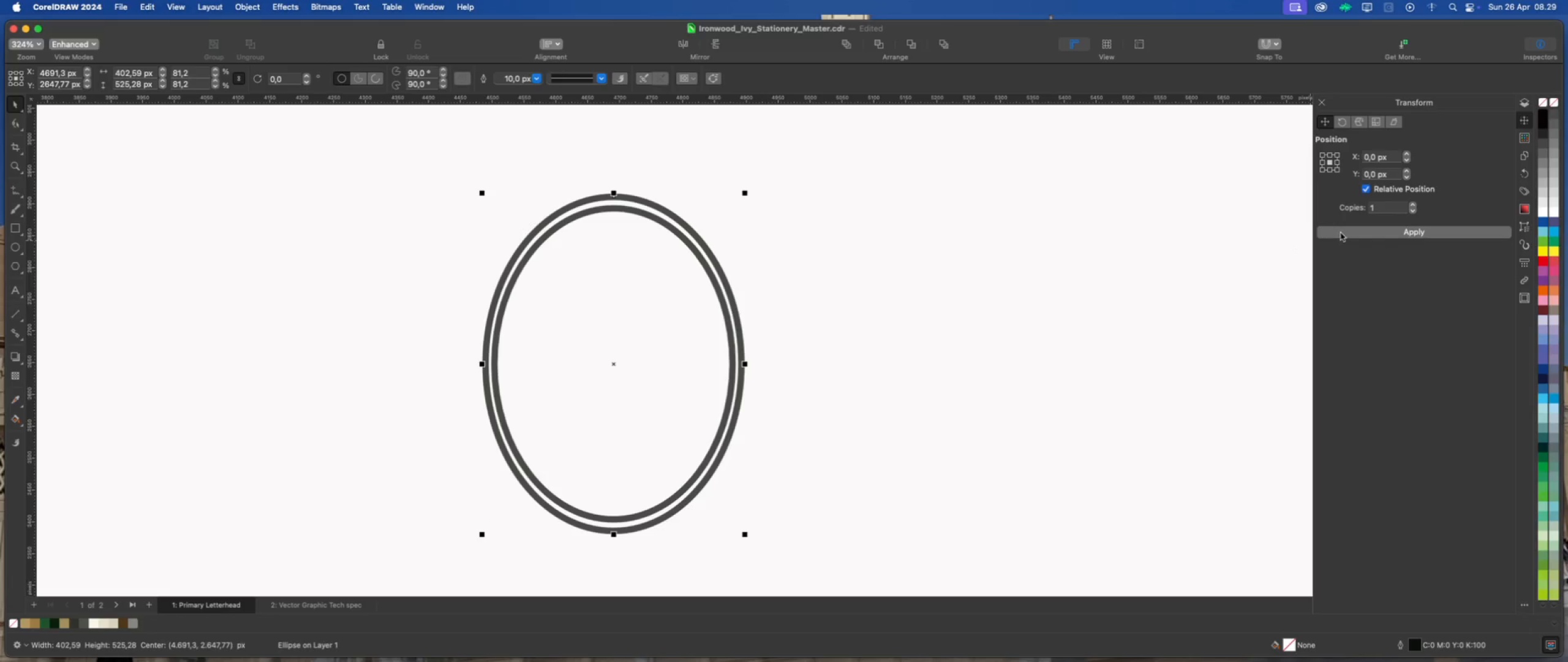 
left_click([1341, 233])
 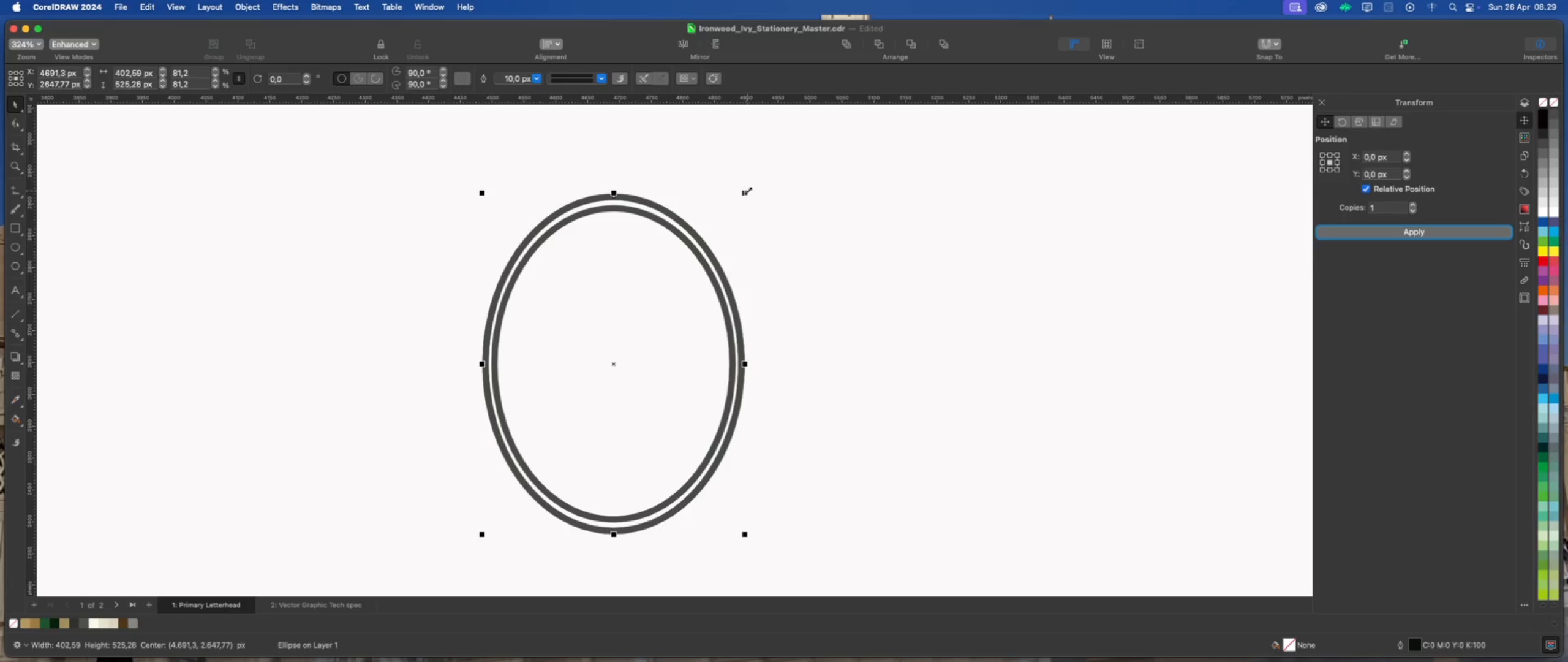 
left_click_drag(start_coordinate=[748, 191], to_coordinate=[783, 171])
 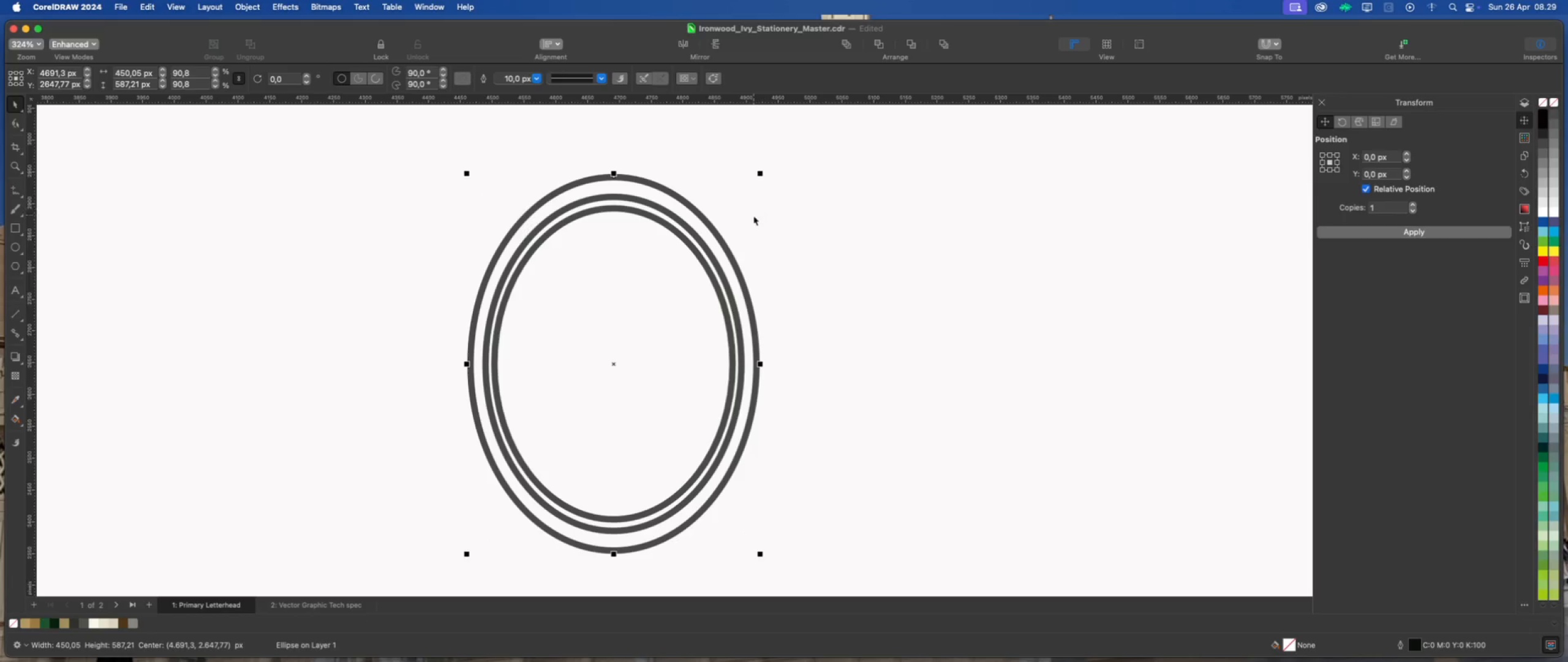 
hold_key(key=ShiftLeft, duration=2.24)
 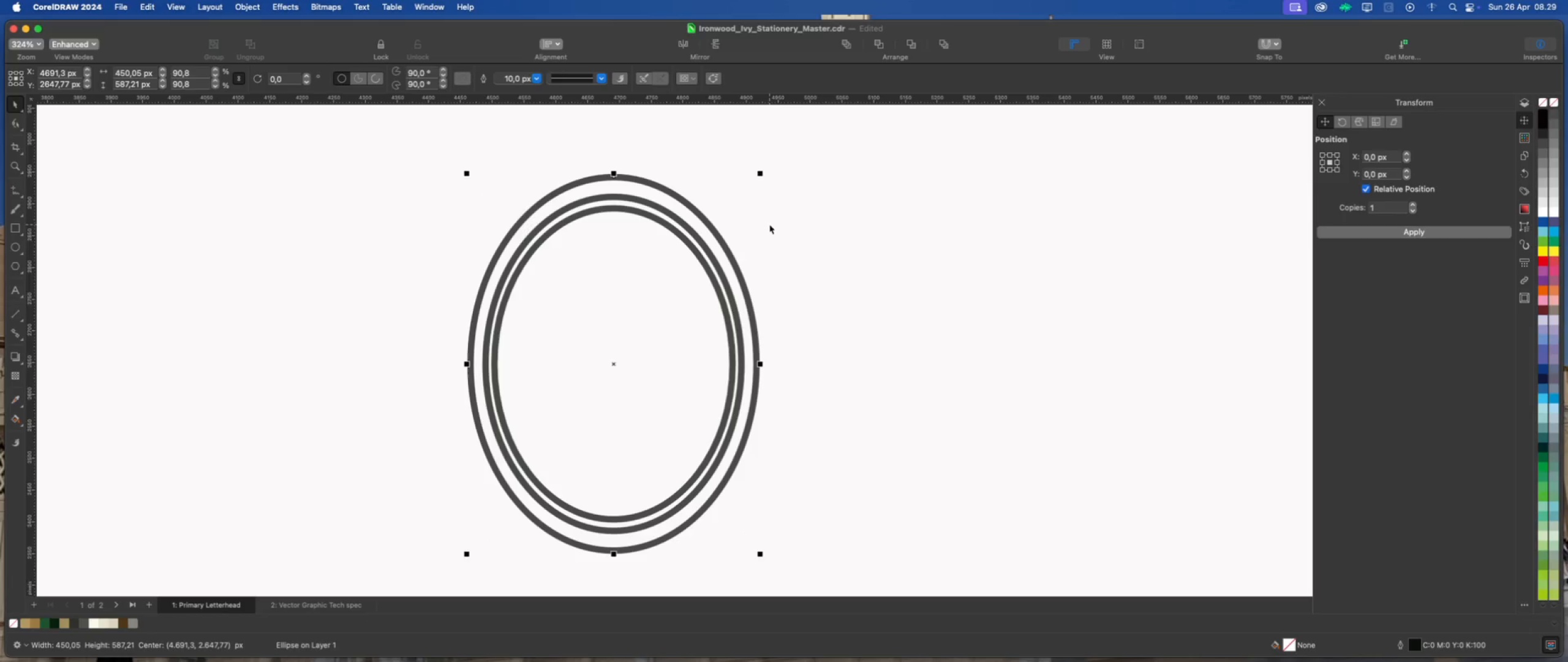 
left_click([769, 224])
 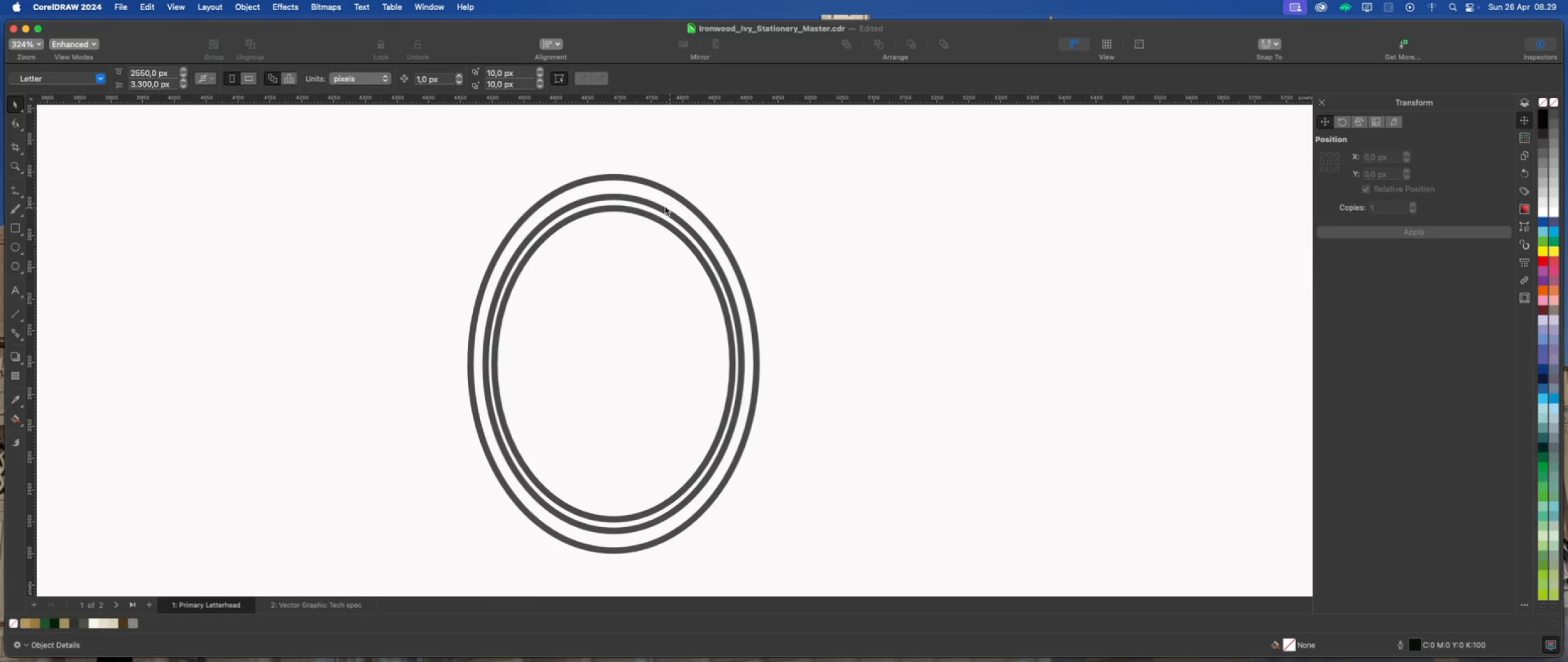 
scroll: coordinate [631, 205], scroll_direction: up, amount: 5.0
 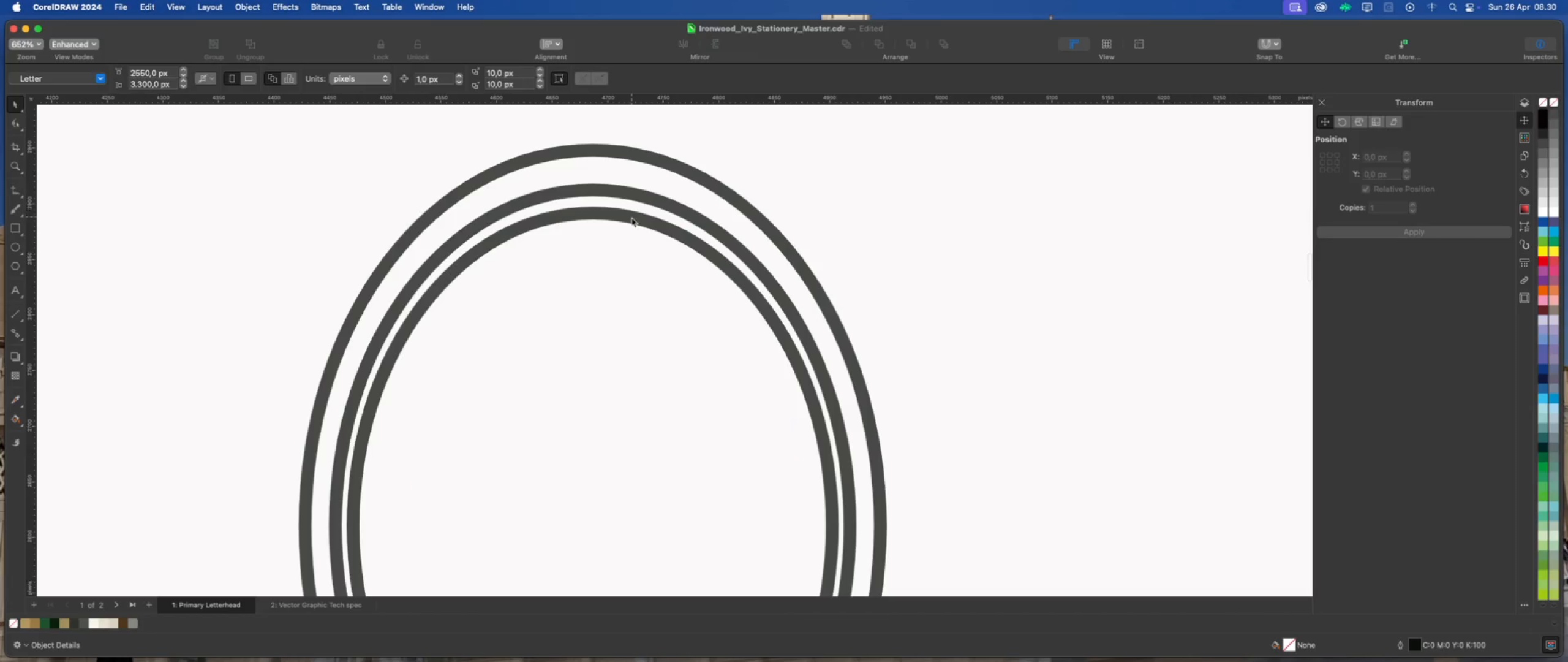 
left_click([633, 218])
 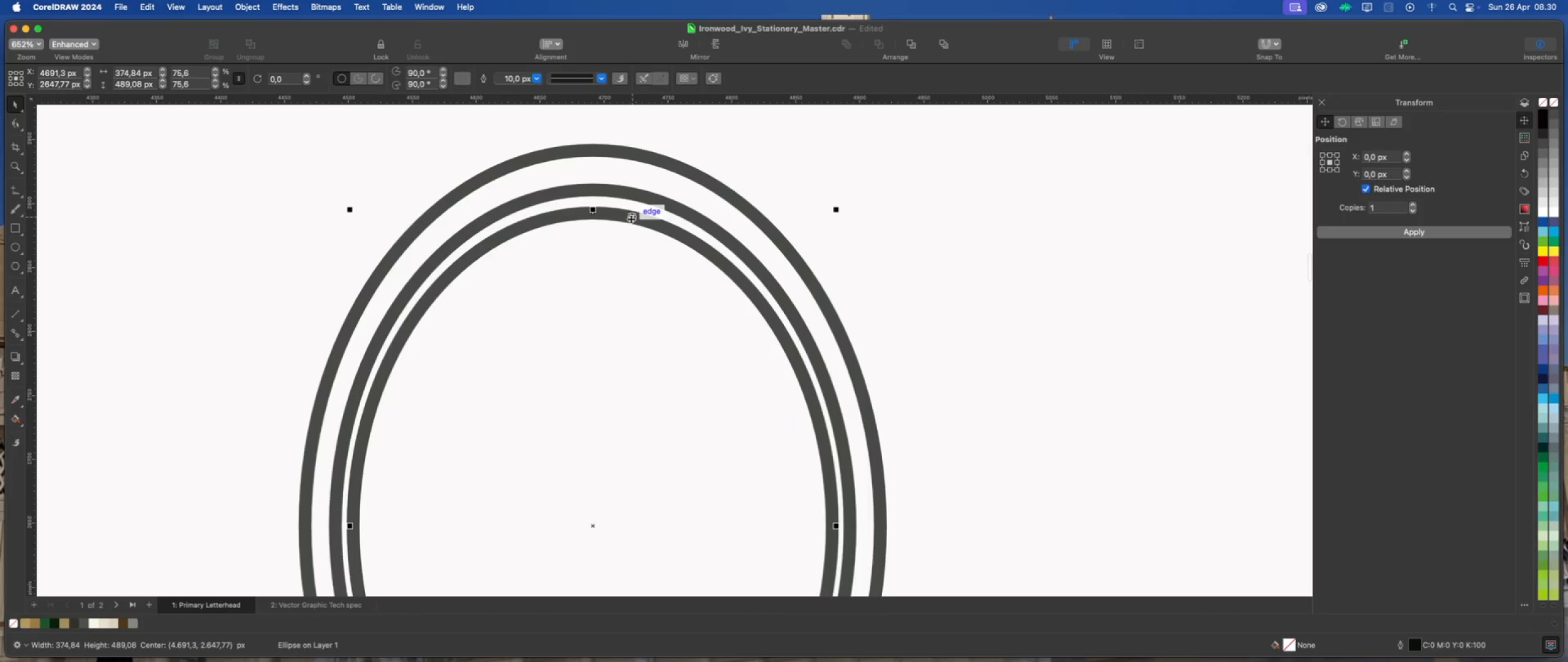 
scroll: coordinate [627, 221], scroll_direction: down, amount: 2.0
 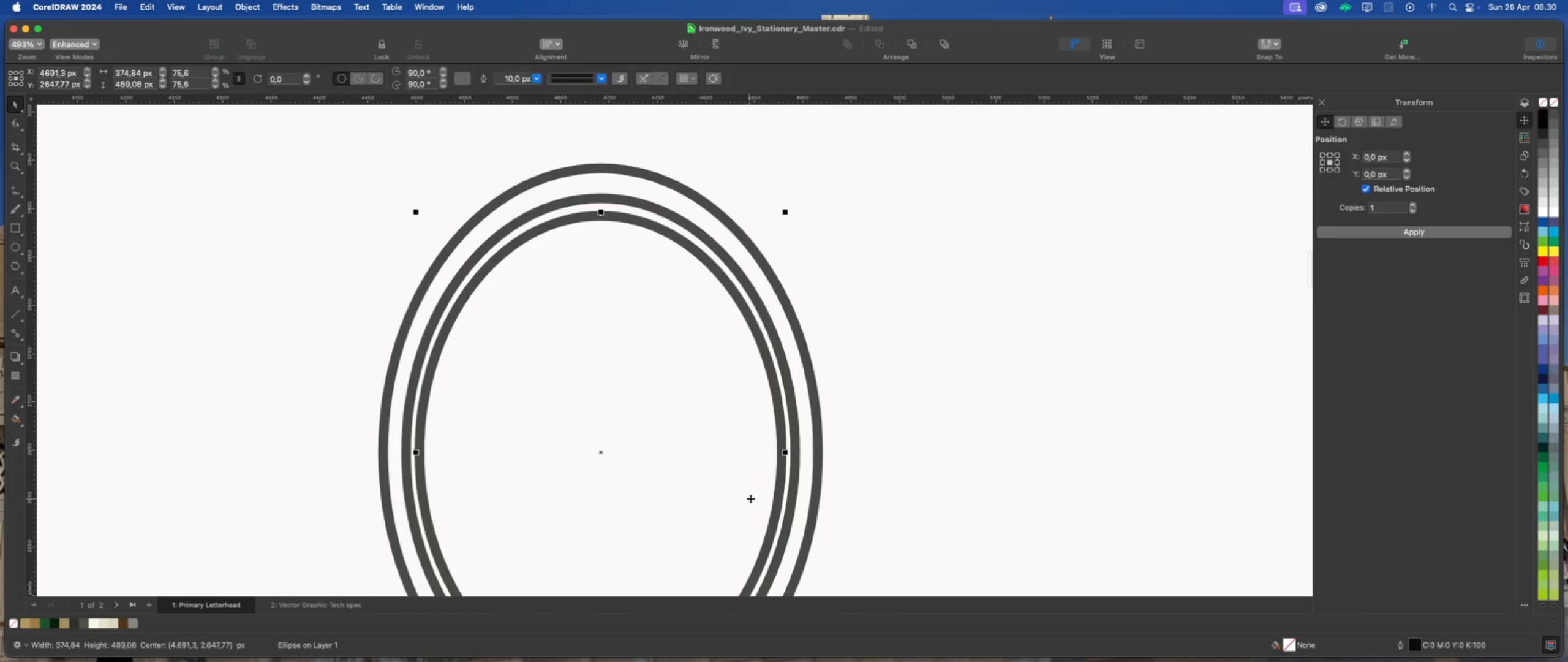 
scroll: coordinate [770, 470], scroll_direction: up, amount: 5.0
 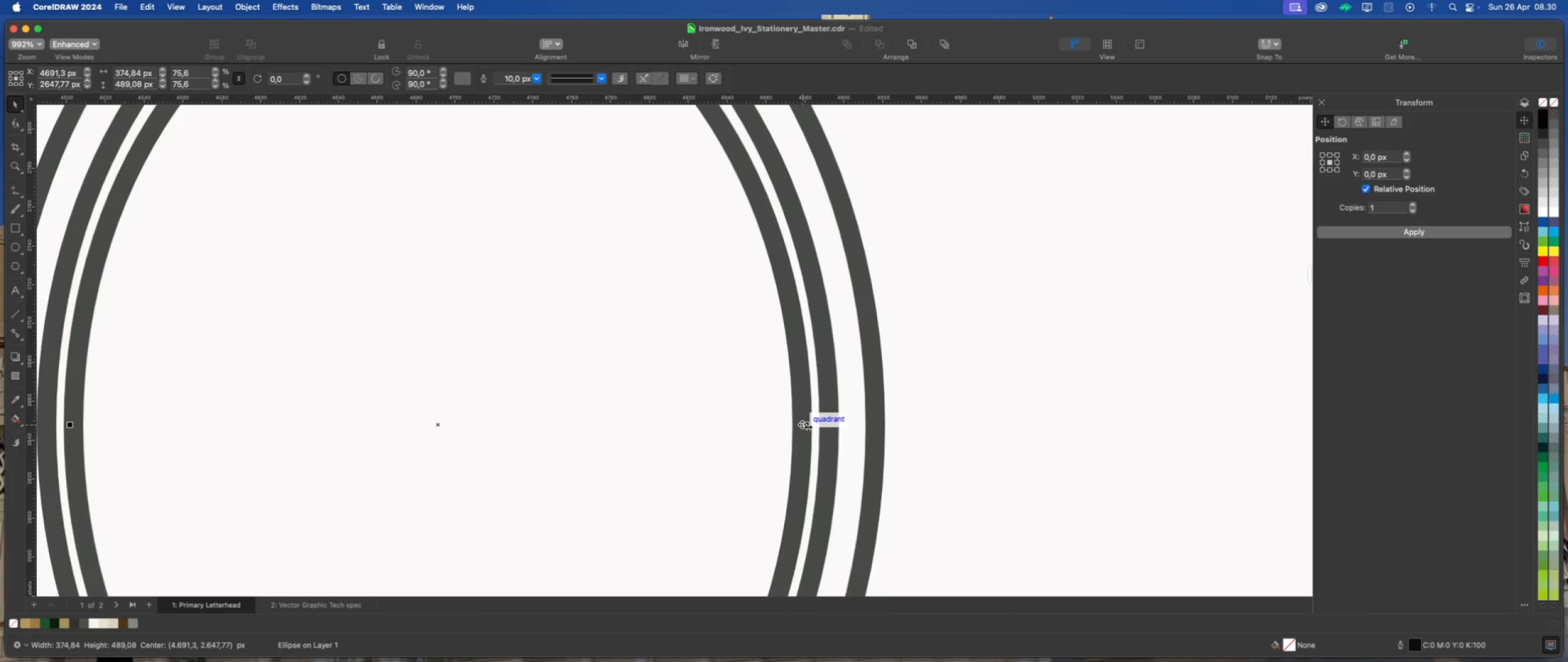 
left_click_drag(start_coordinate=[807, 425], to_coordinate=[801, 426])
 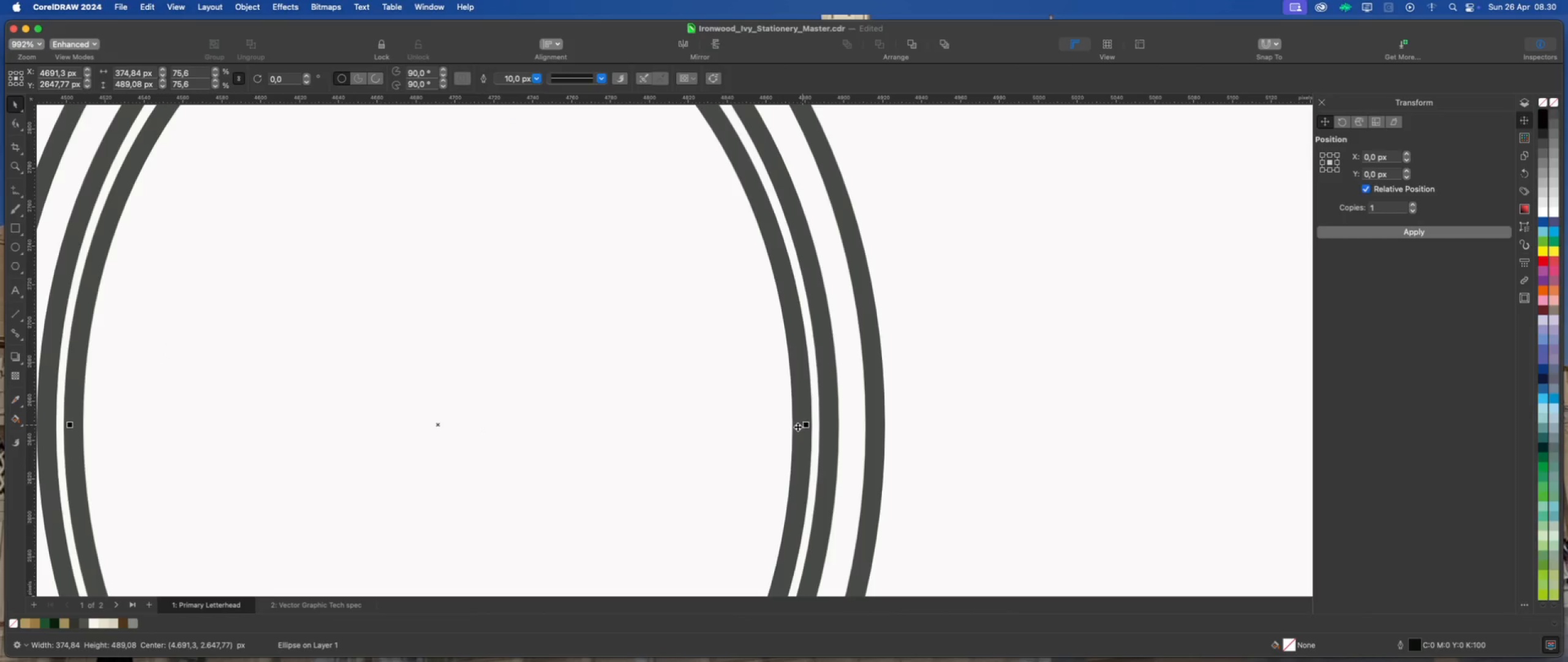 
hold_key(key=ShiftLeft, duration=3.27)
 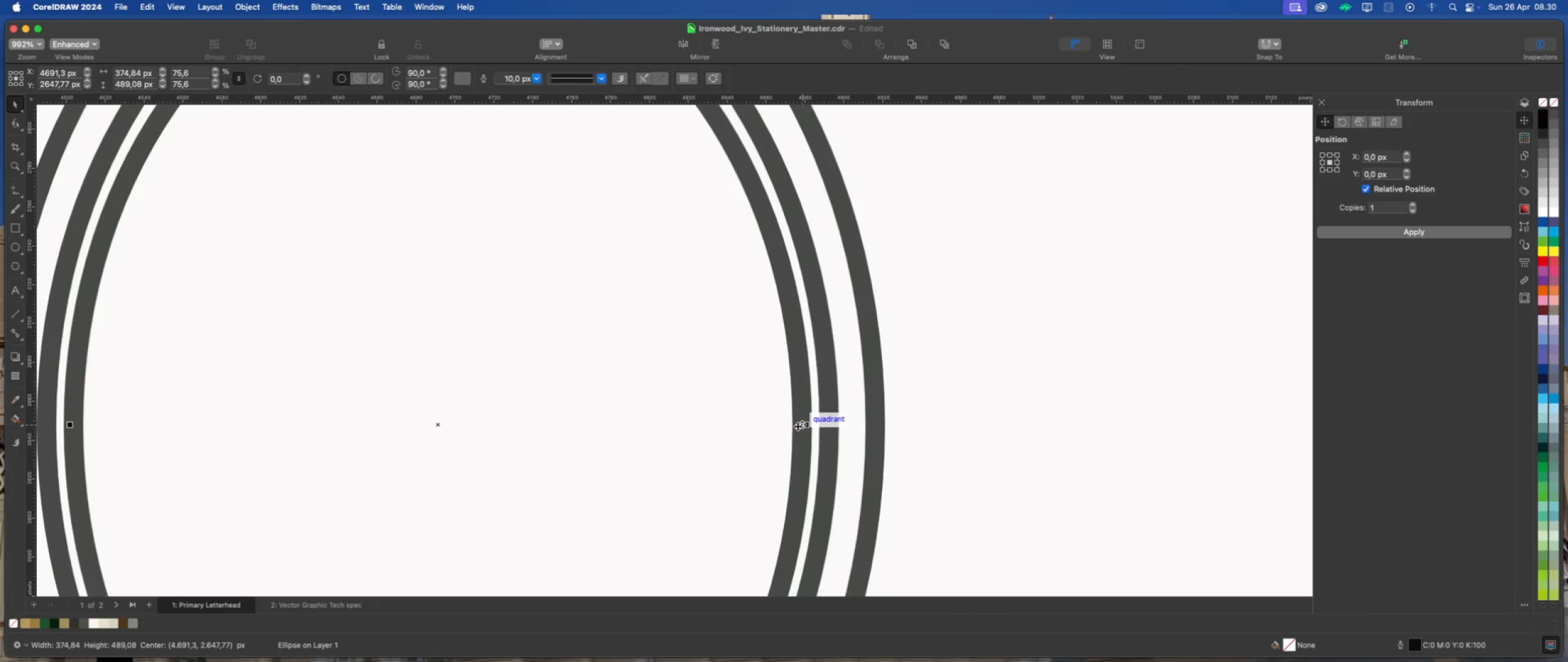 
scroll: coordinate [802, 427], scroll_direction: up, amount: 4.0
 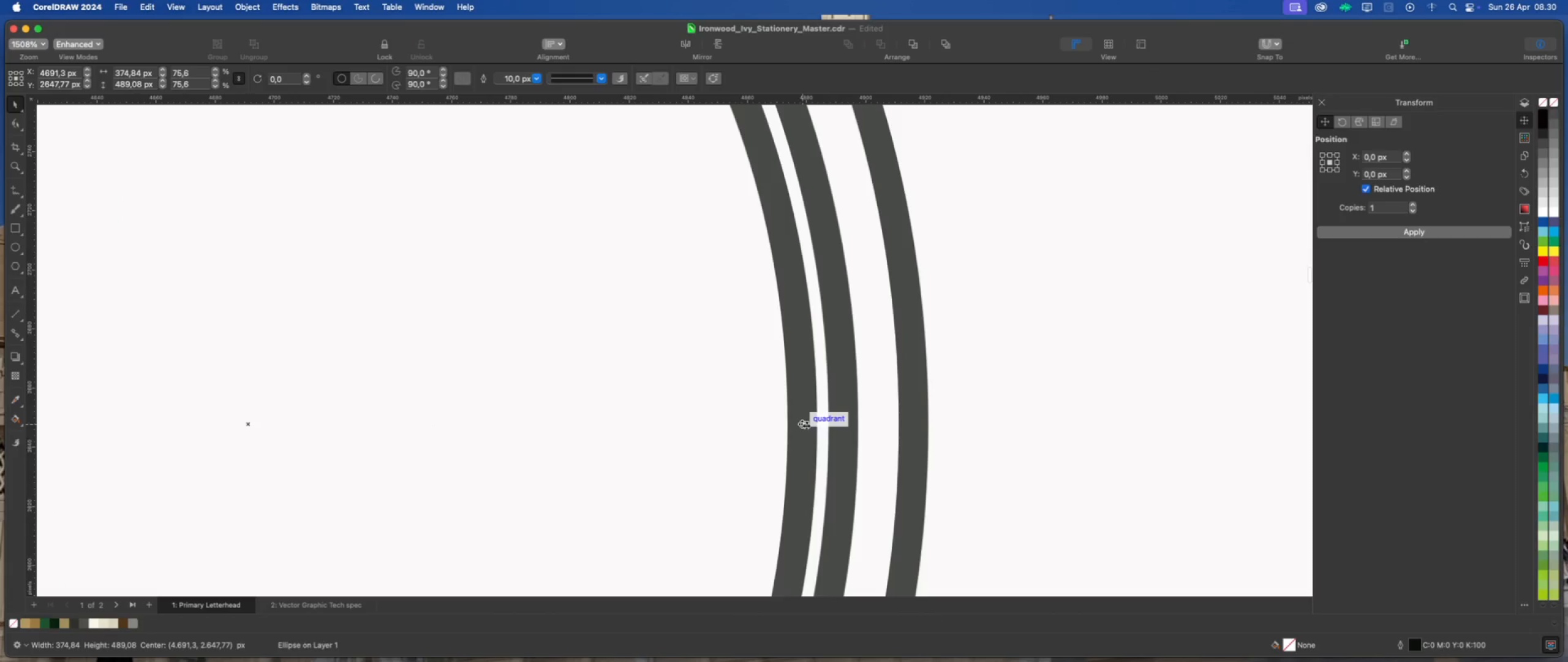 
left_click_drag(start_coordinate=[806, 425], to_coordinate=[792, 425])
 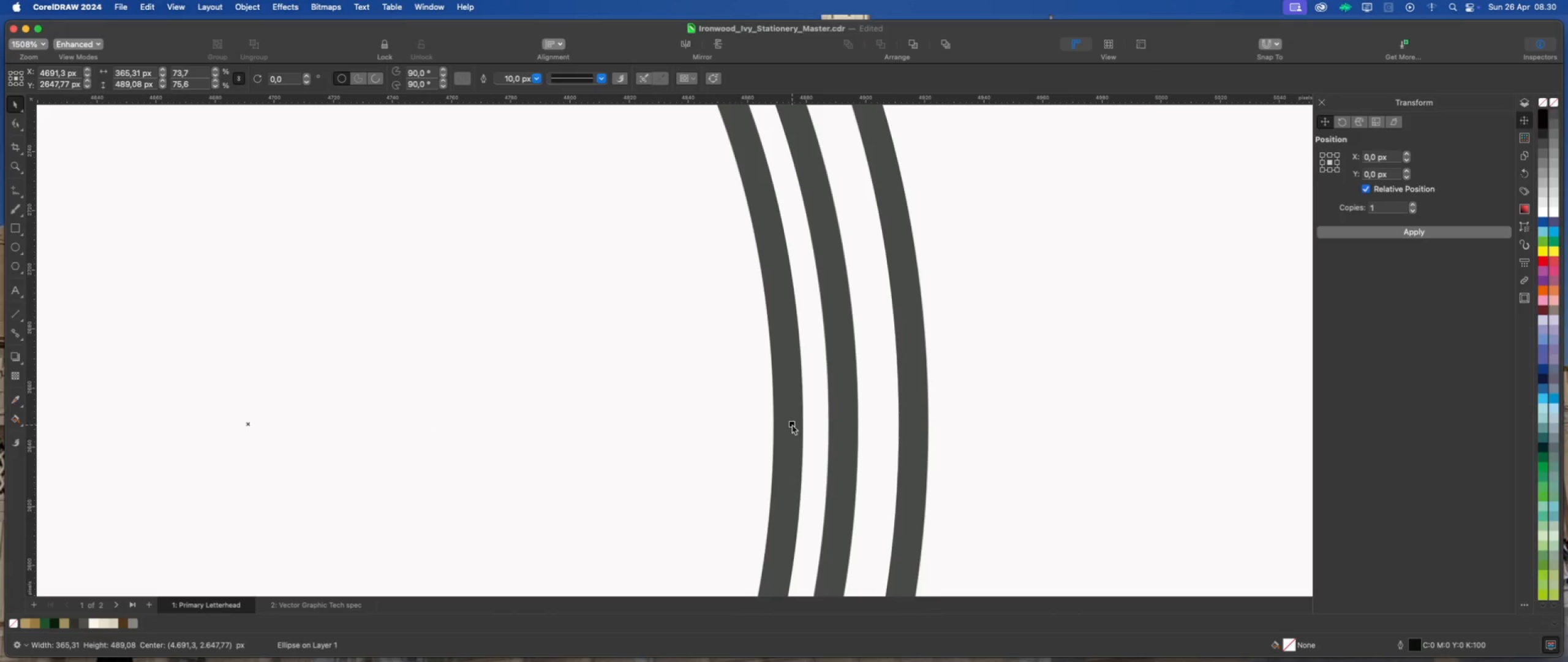 
hold_key(key=ShiftLeft, duration=1.22)
 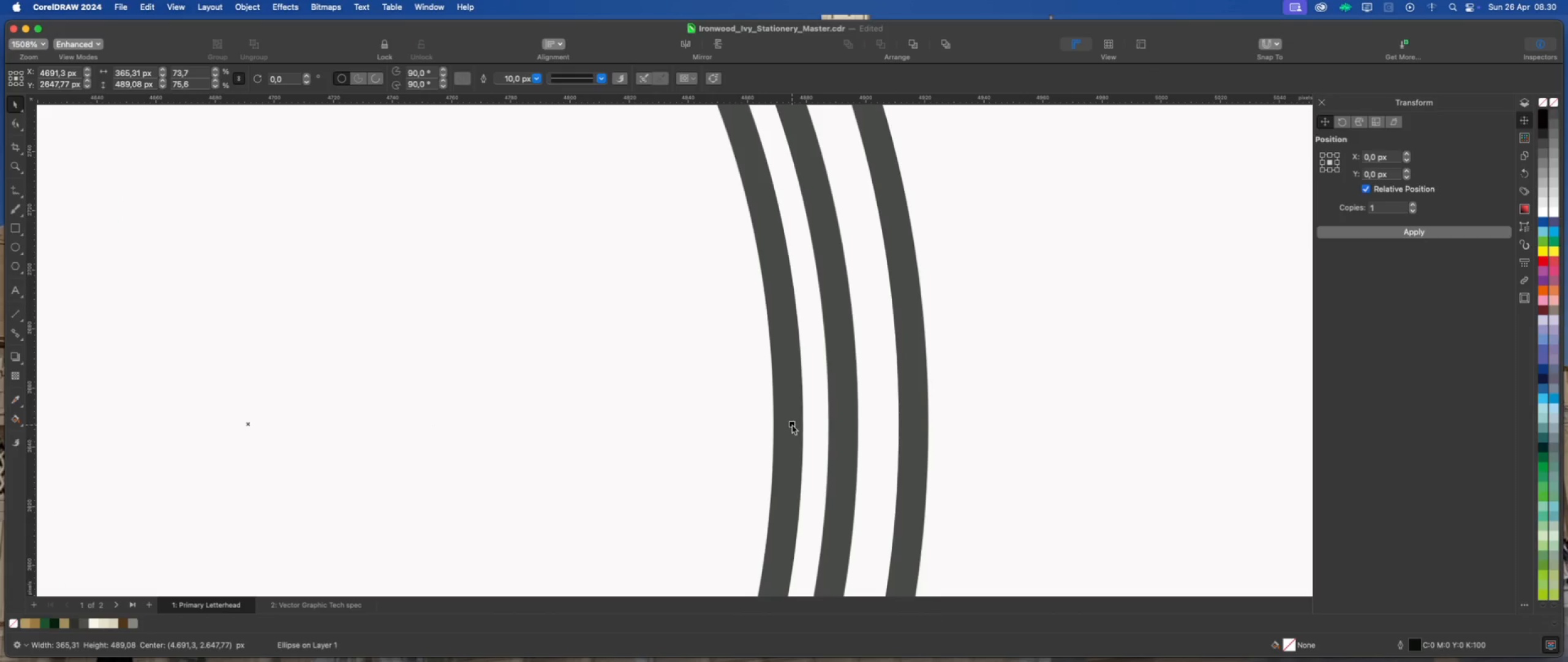 
scroll: coordinate [816, 439], scroll_direction: down, amount: 7.0
 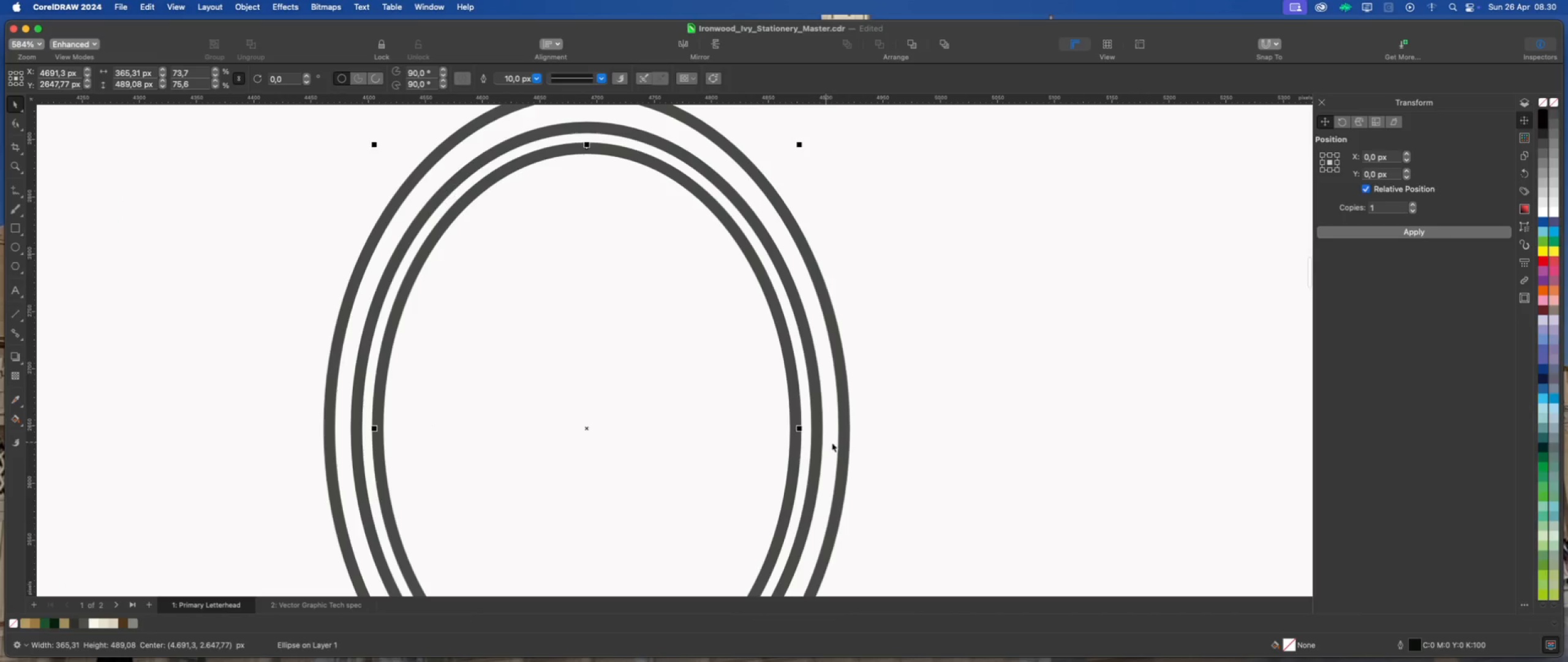 
left_click([935, 440])
 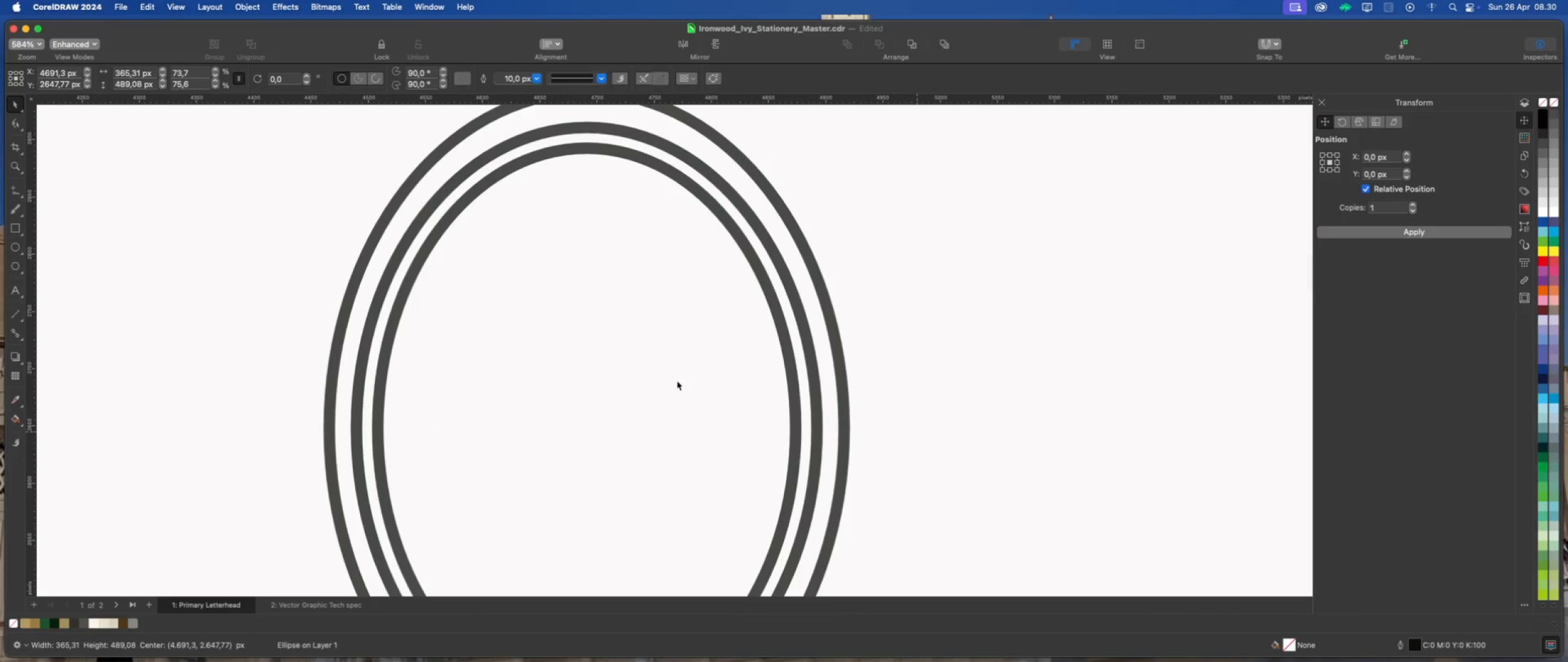 
scroll: coordinate [653, 375], scroll_direction: down, amount: 4.0
 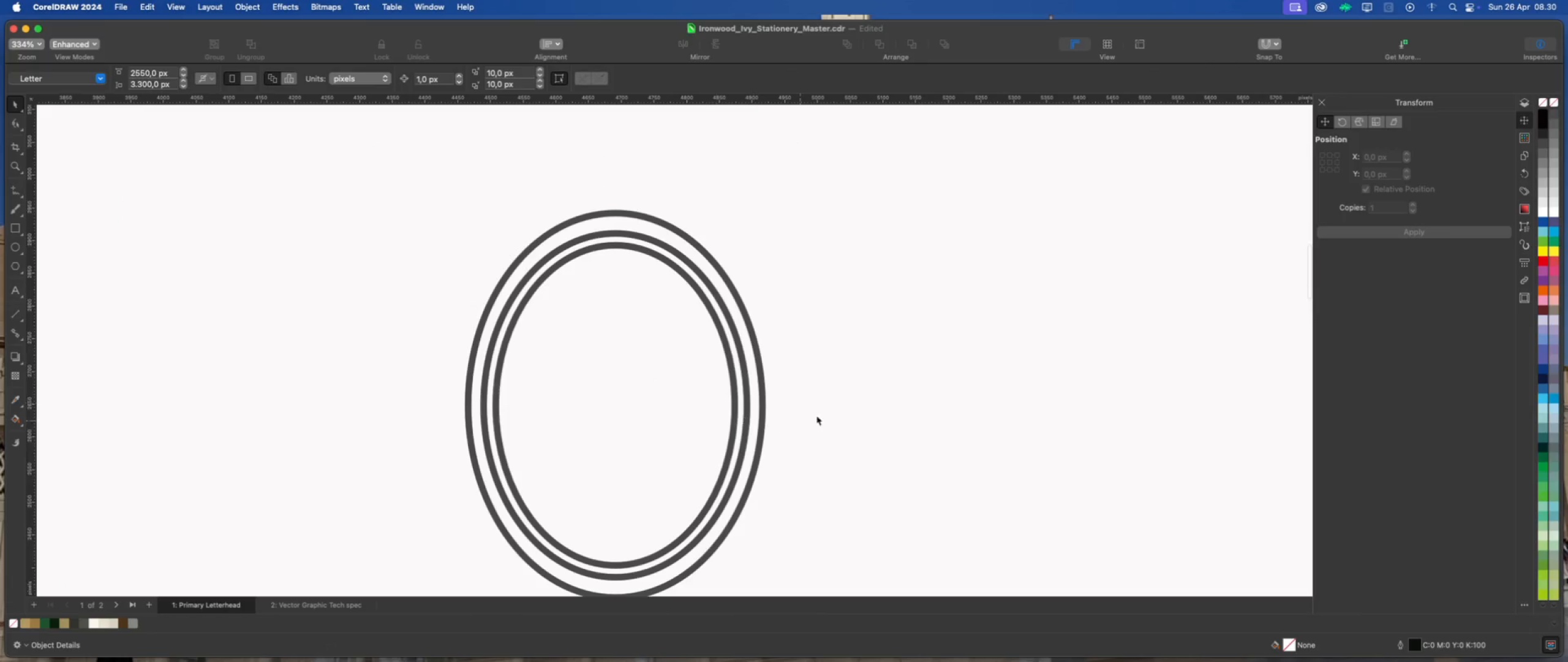 
left_click([831, 412])
 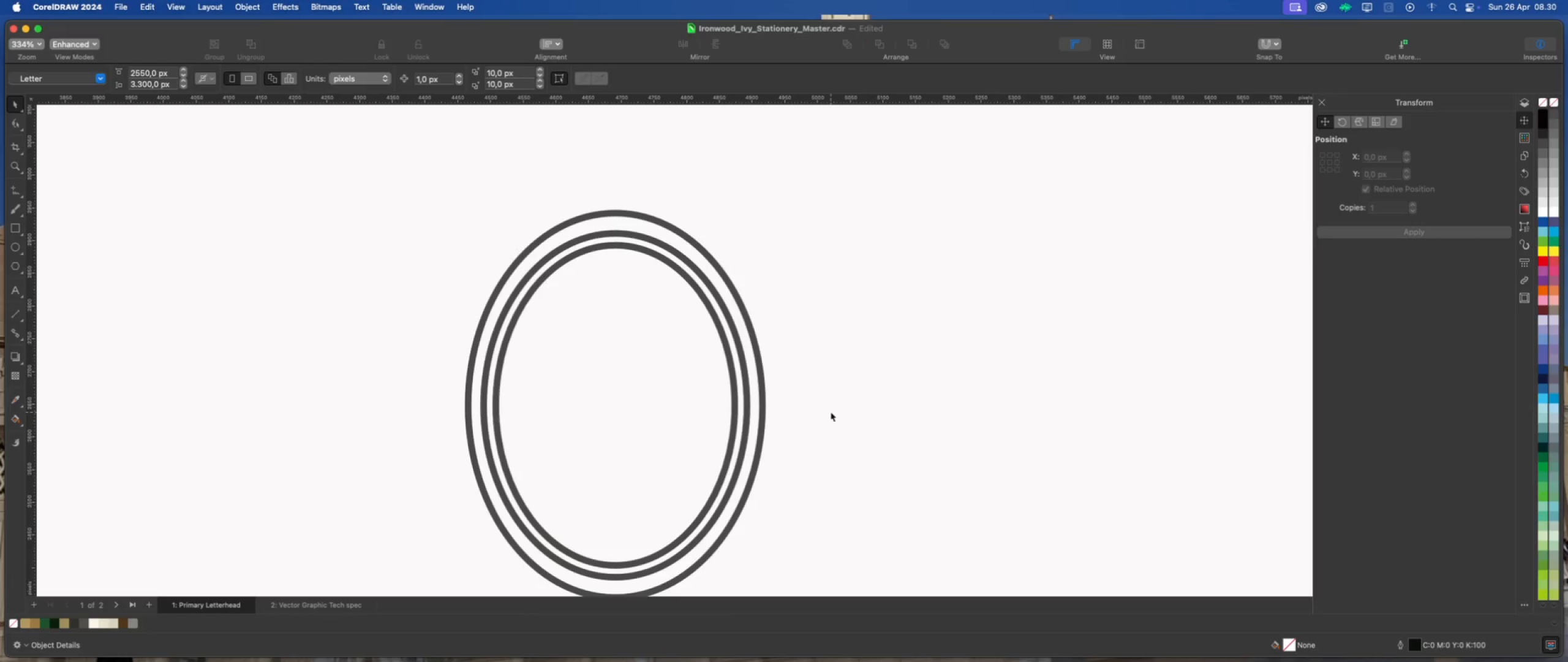 
scroll: coordinate [769, 413], scroll_direction: up, amount: 2.0
 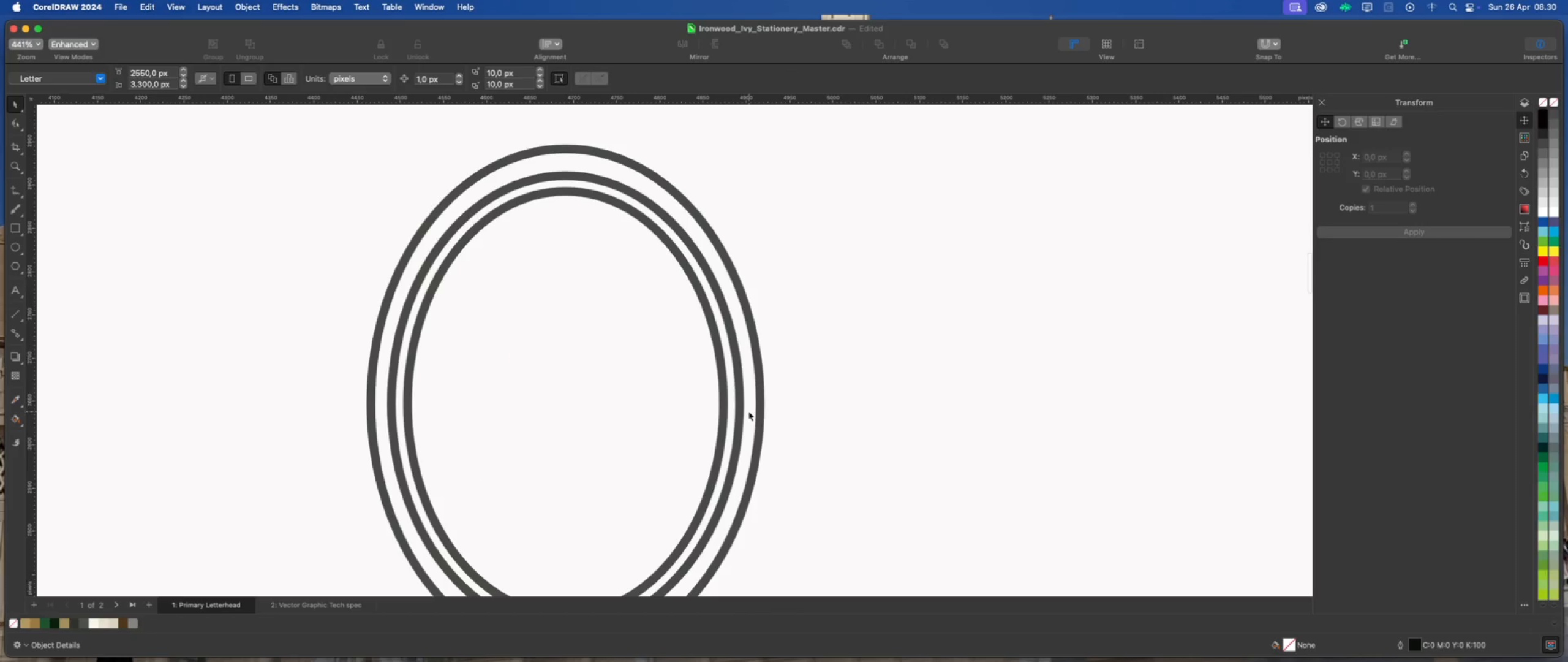 
left_click([748, 411])
 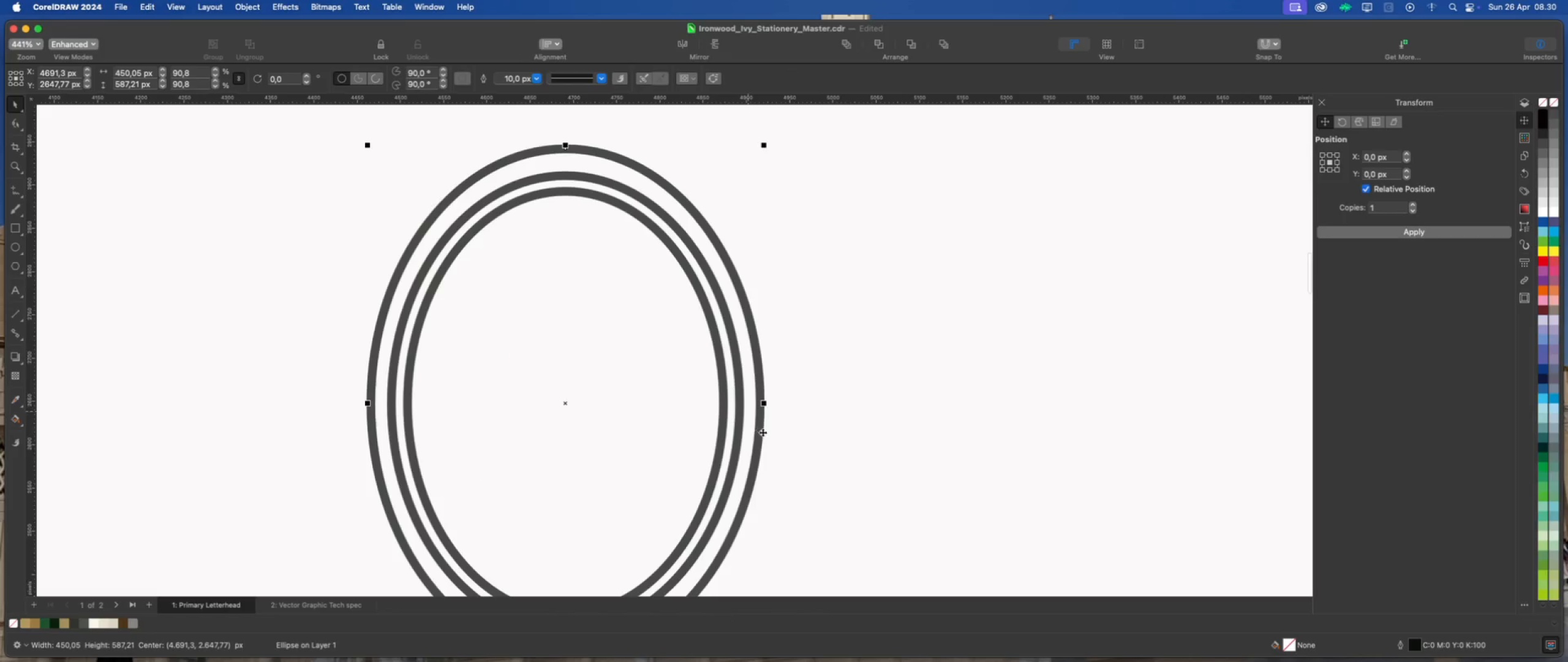 
scroll: coordinate [763, 433], scroll_direction: up, amount: 1.0
 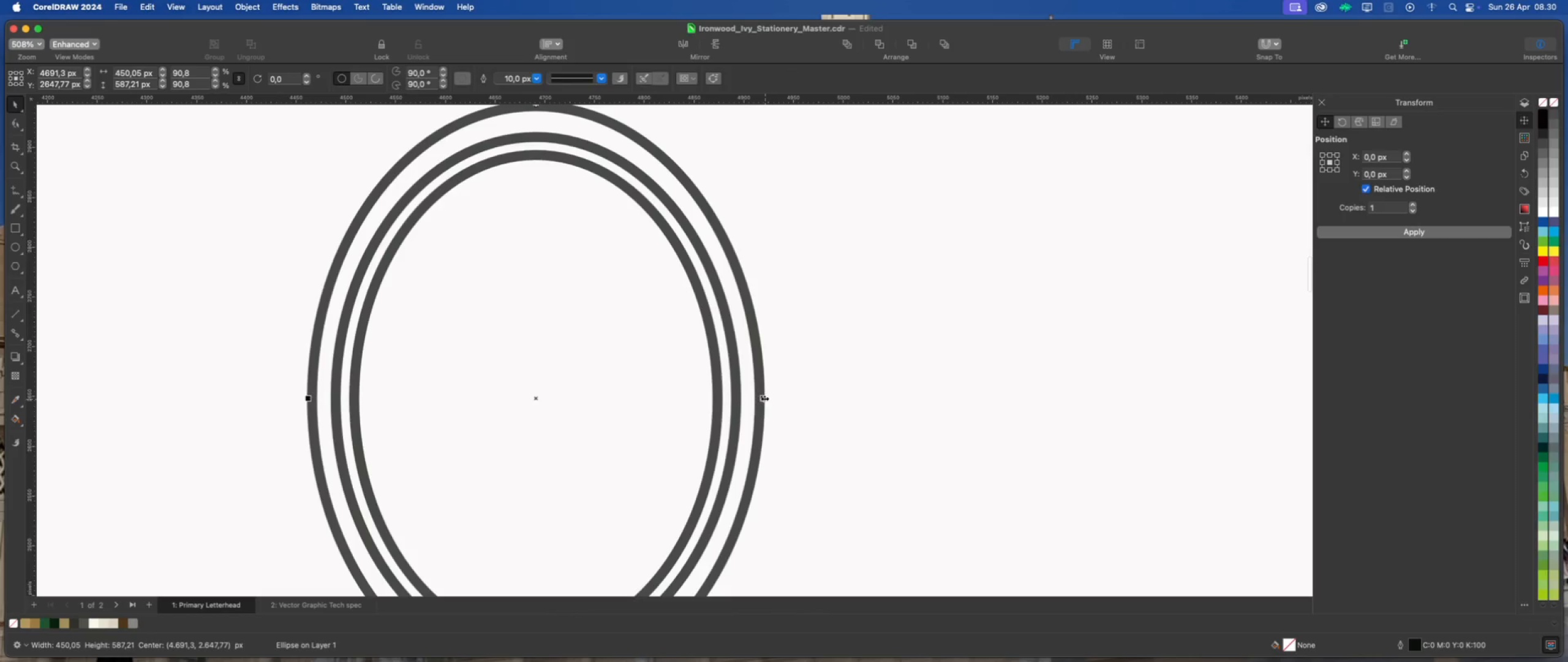 
left_click_drag(start_coordinate=[764, 398], to_coordinate=[770, 398])
 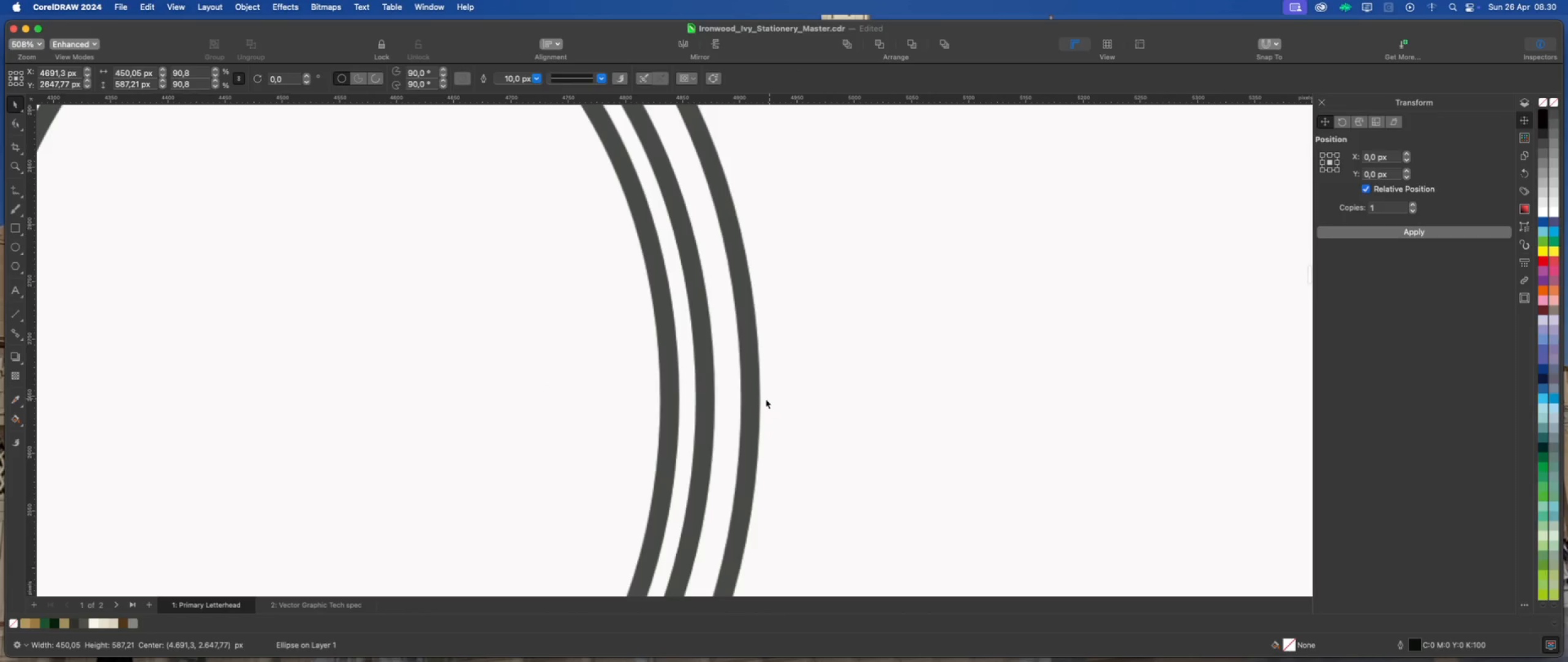 
hold_key(key=ShiftLeft, duration=2.35)
 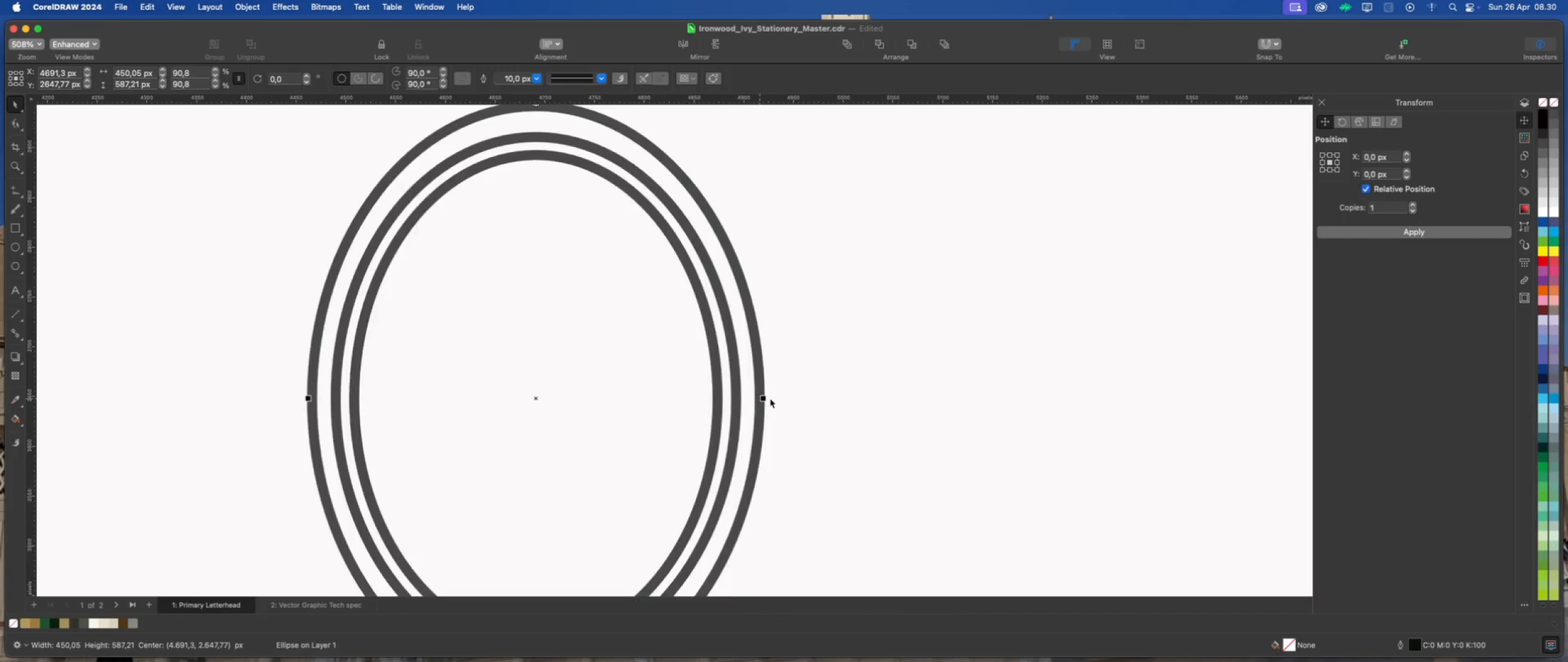 
scroll: coordinate [756, 399], scroll_direction: up, amount: 8.0
 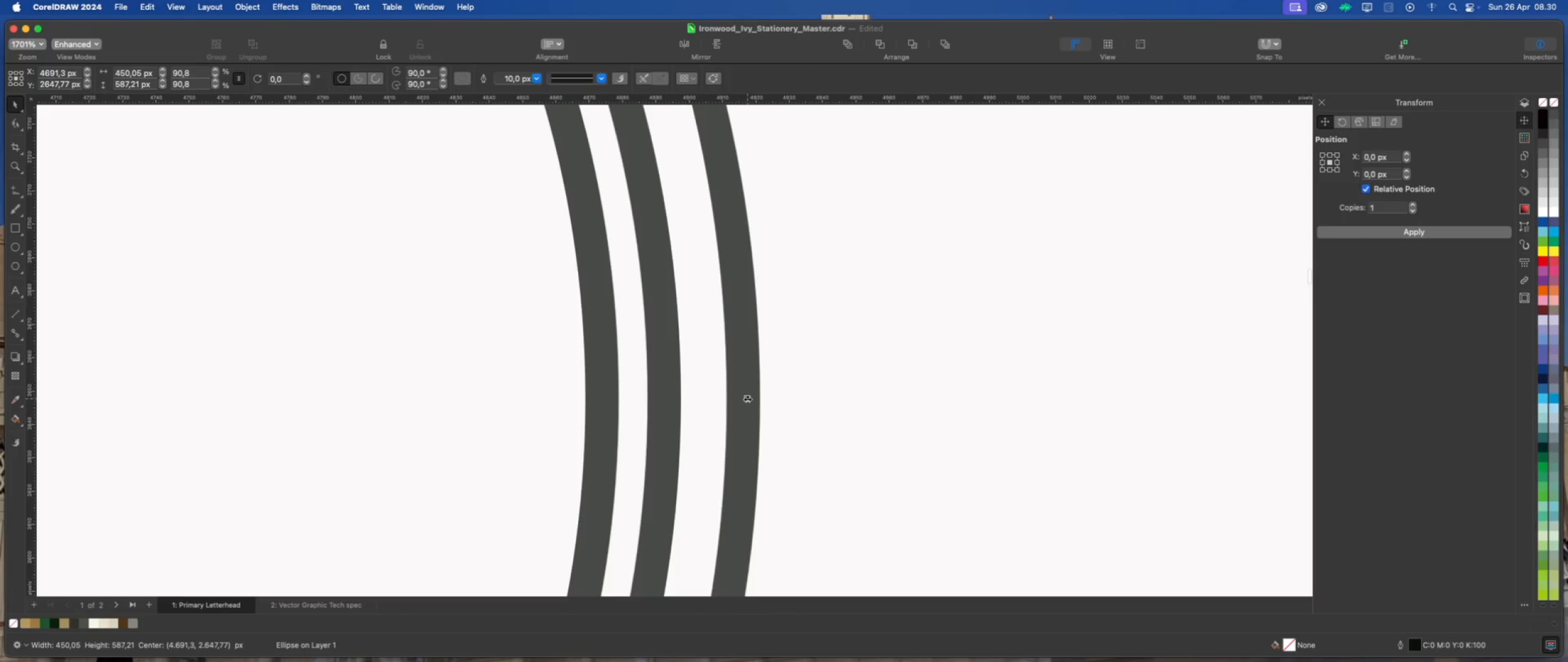 
left_click_drag(start_coordinate=[747, 399], to_coordinate=[764, 400])
 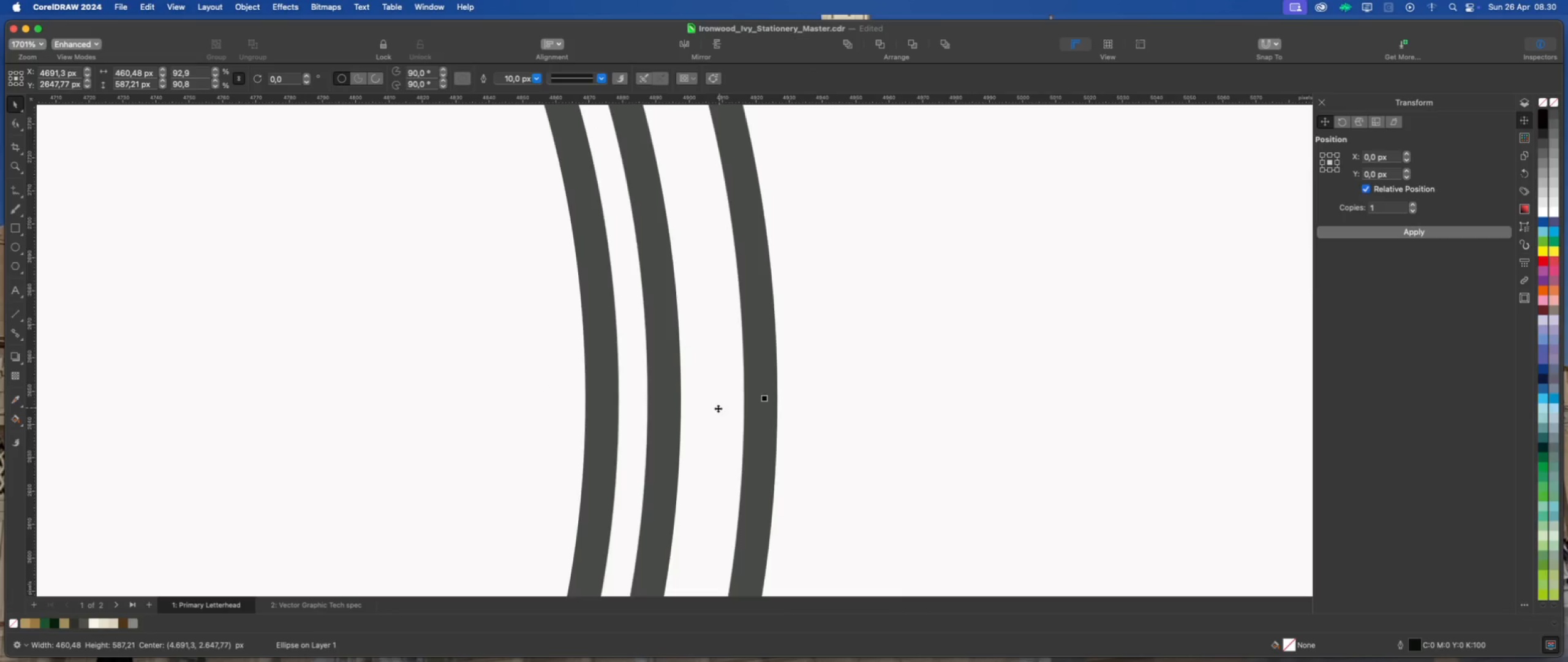 
hold_key(key=ShiftLeft, duration=0.88)
 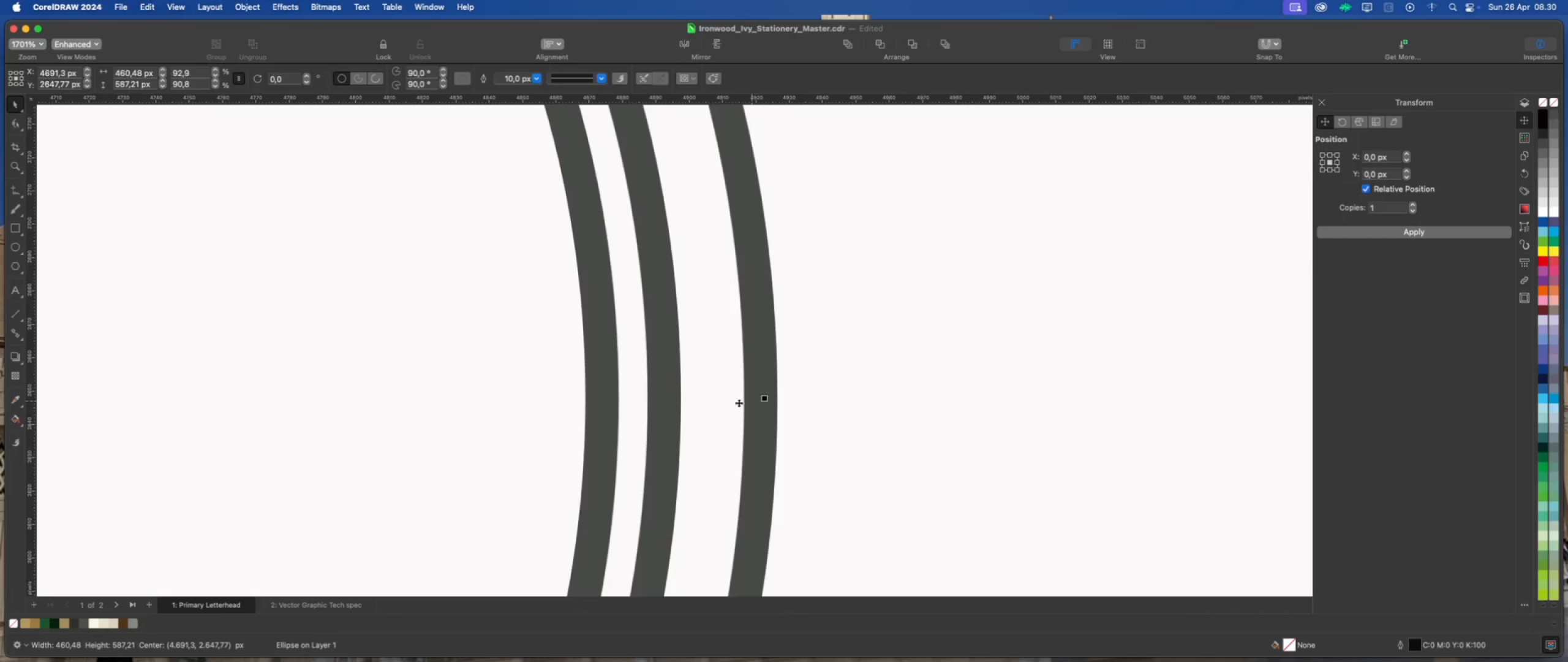 
scroll: coordinate [718, 414], scroll_direction: down, amount: 12.0
 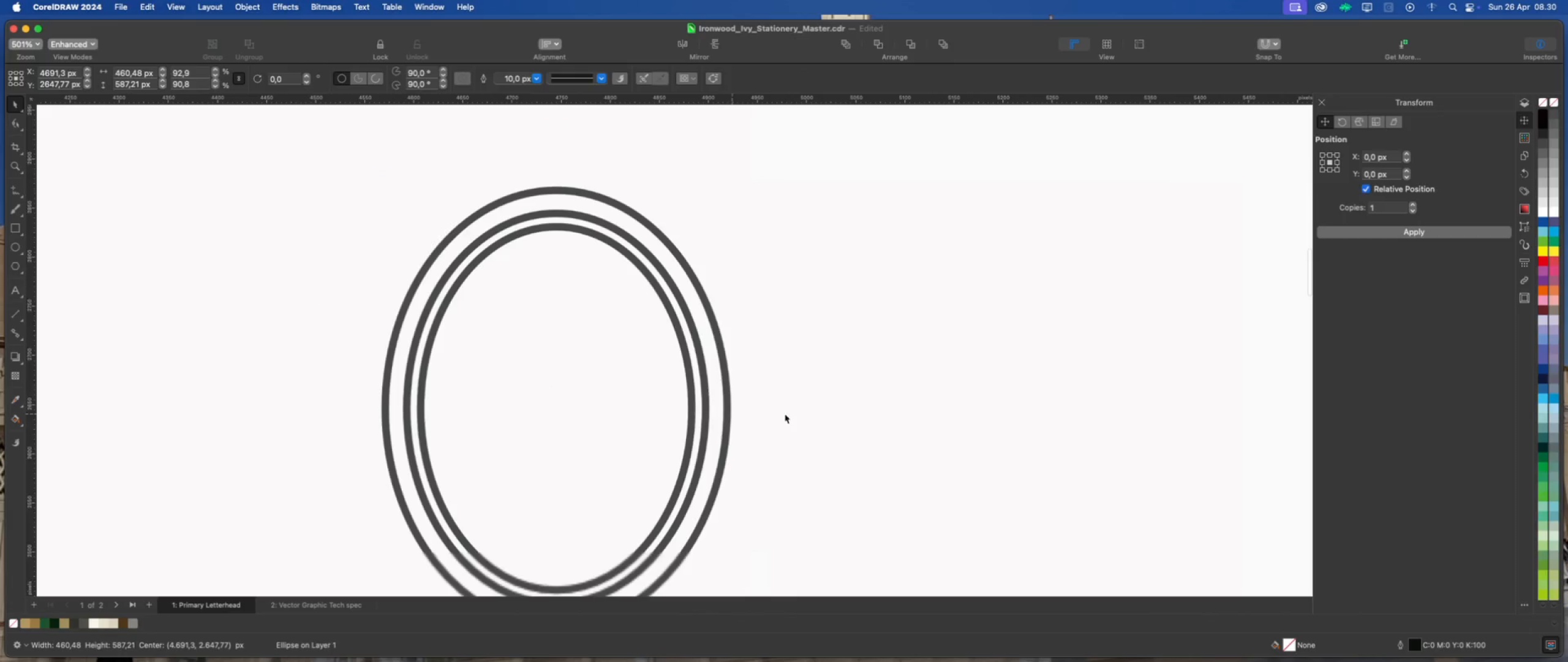 
left_click([804, 414])
 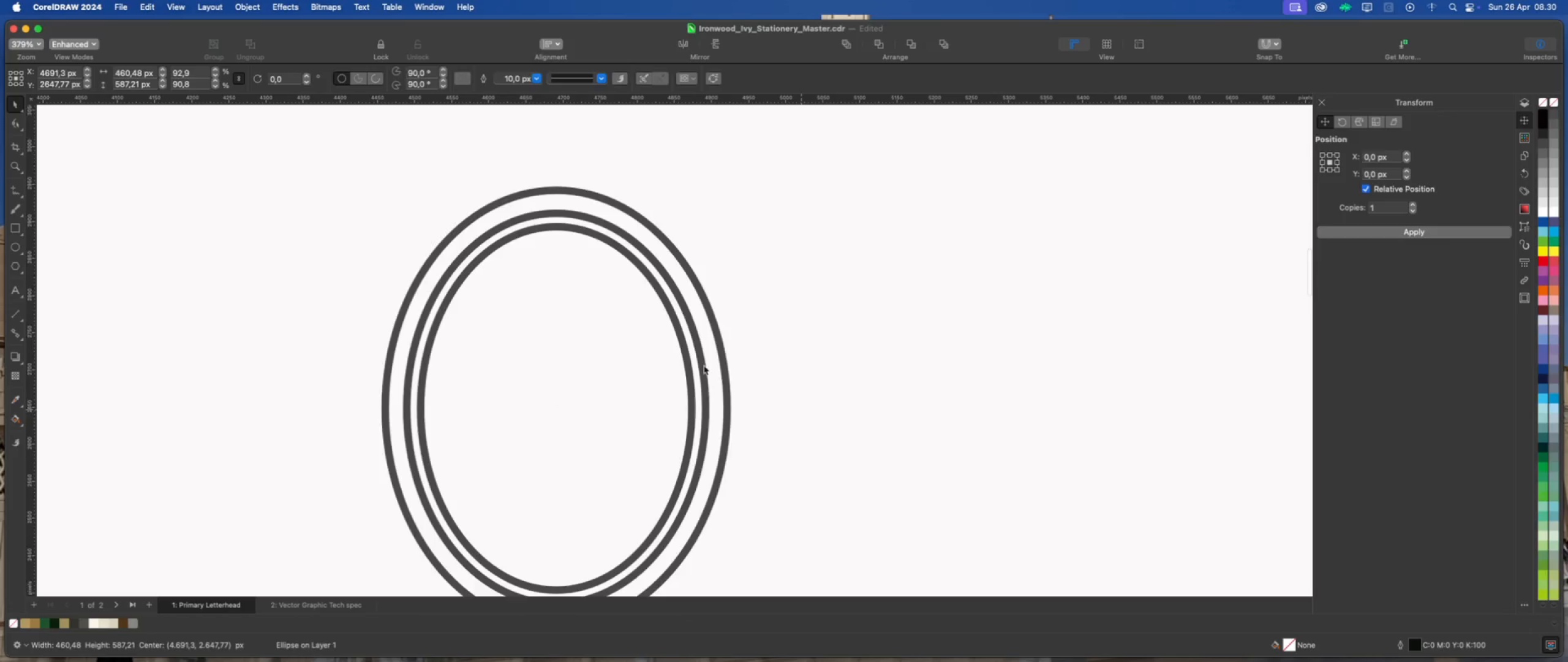 
scroll: coordinate [660, 362], scroll_direction: down, amount: 4.0
 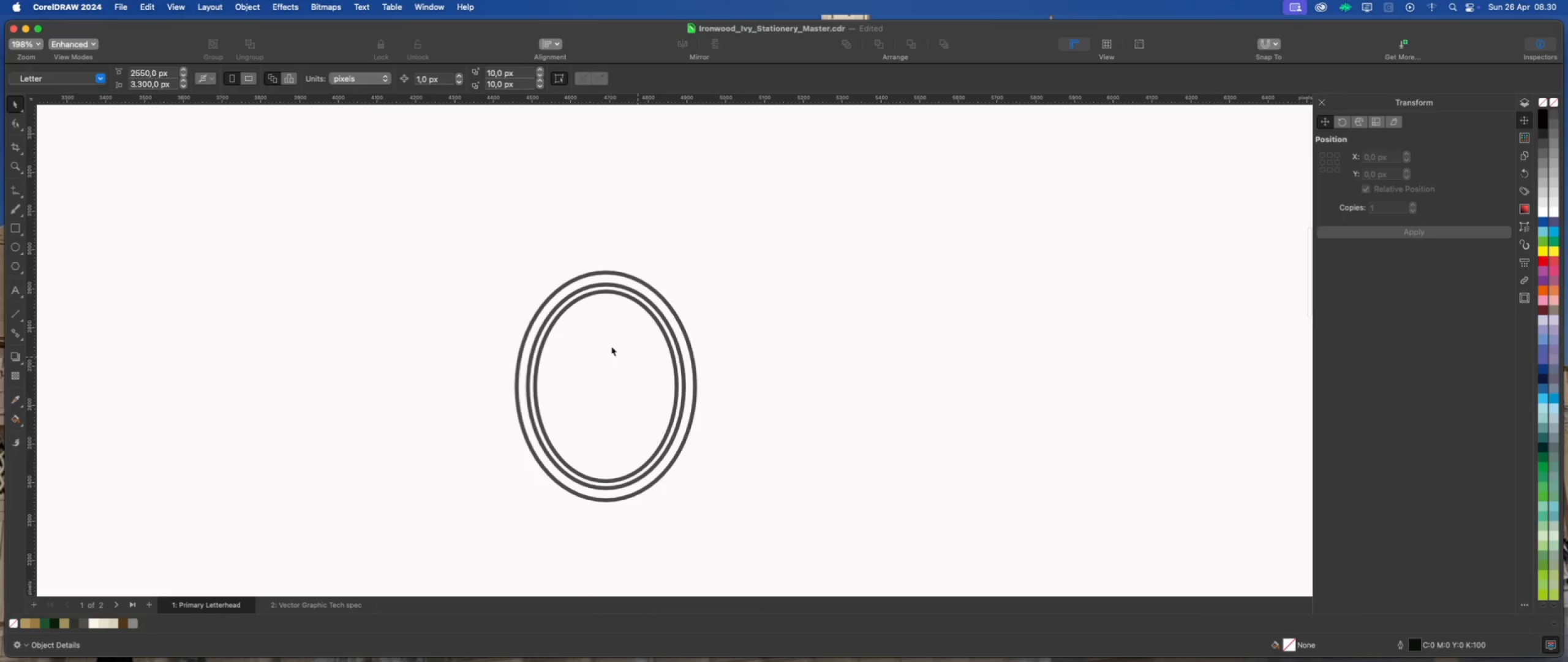 
scroll: coordinate [590, 329], scroll_direction: up, amount: 2.0
 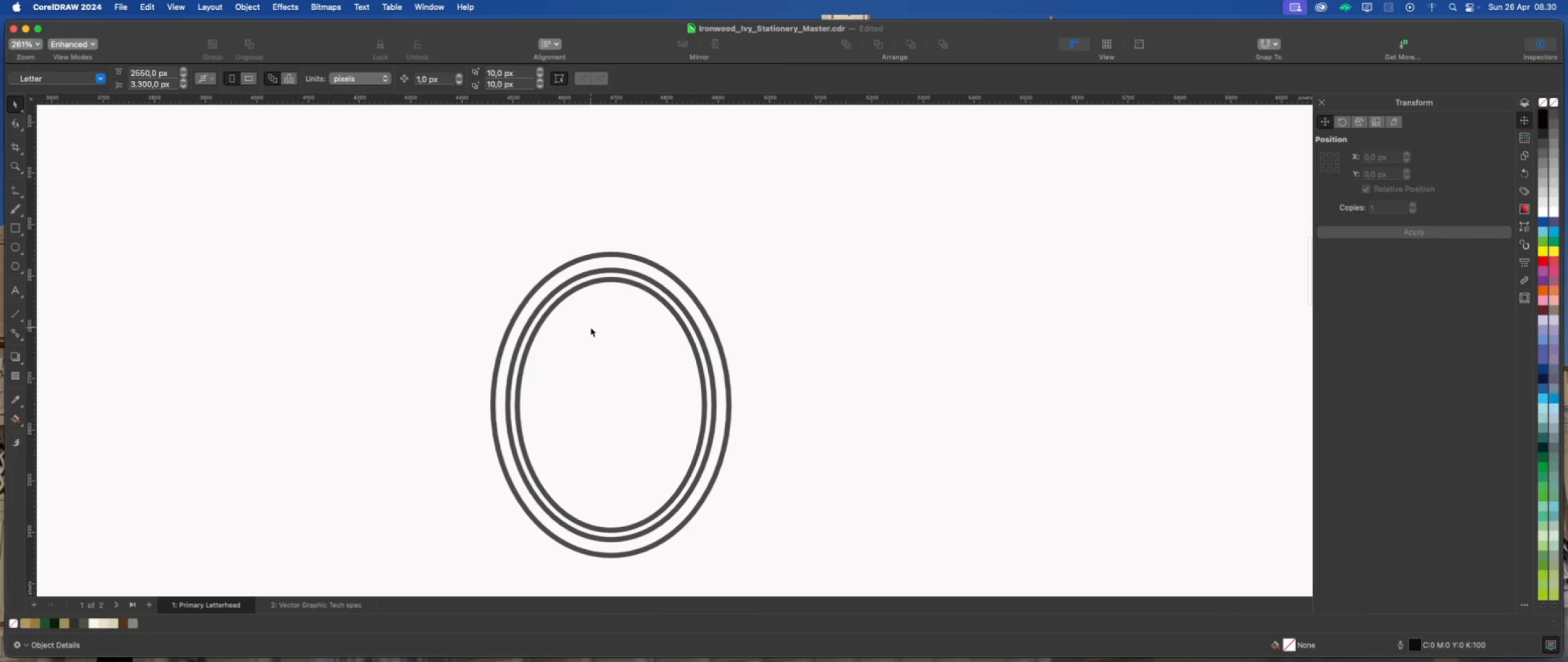 
left_click([590, 327])
 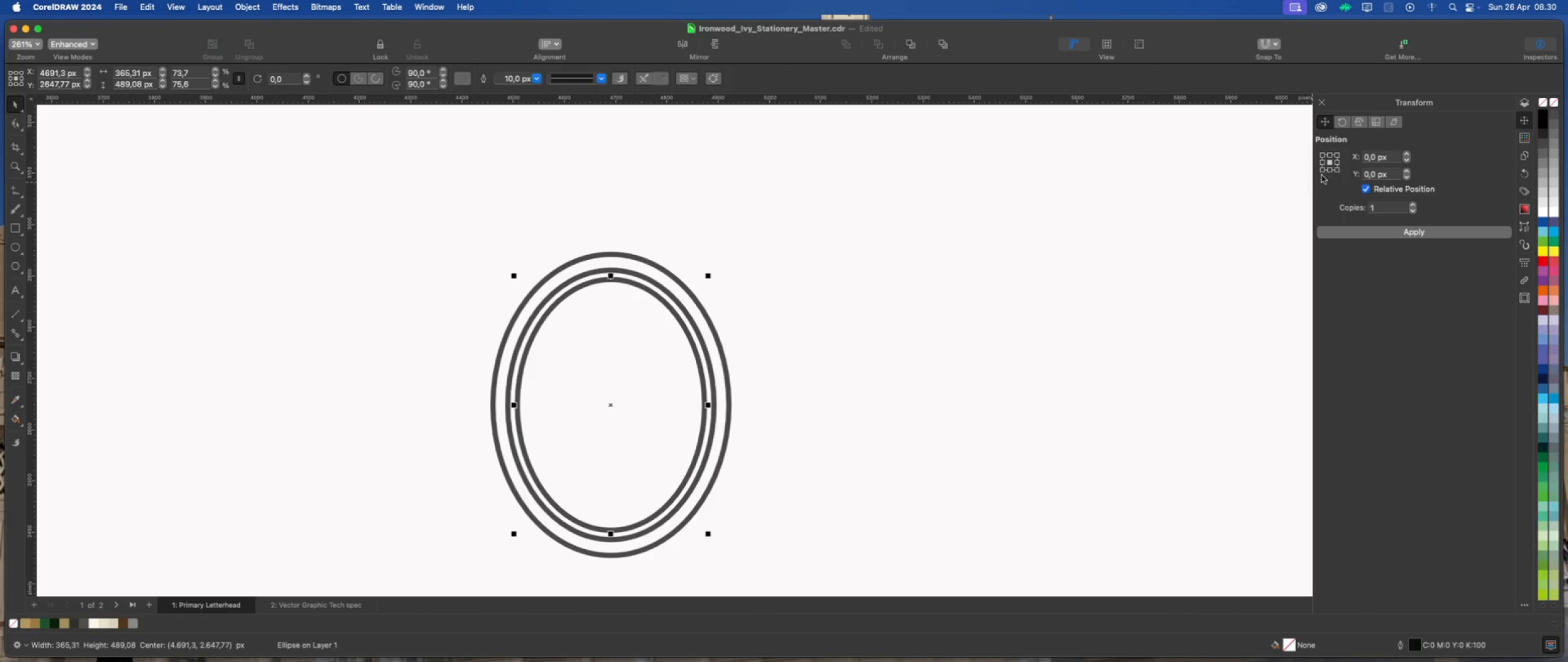 
left_click([1337, 232])
 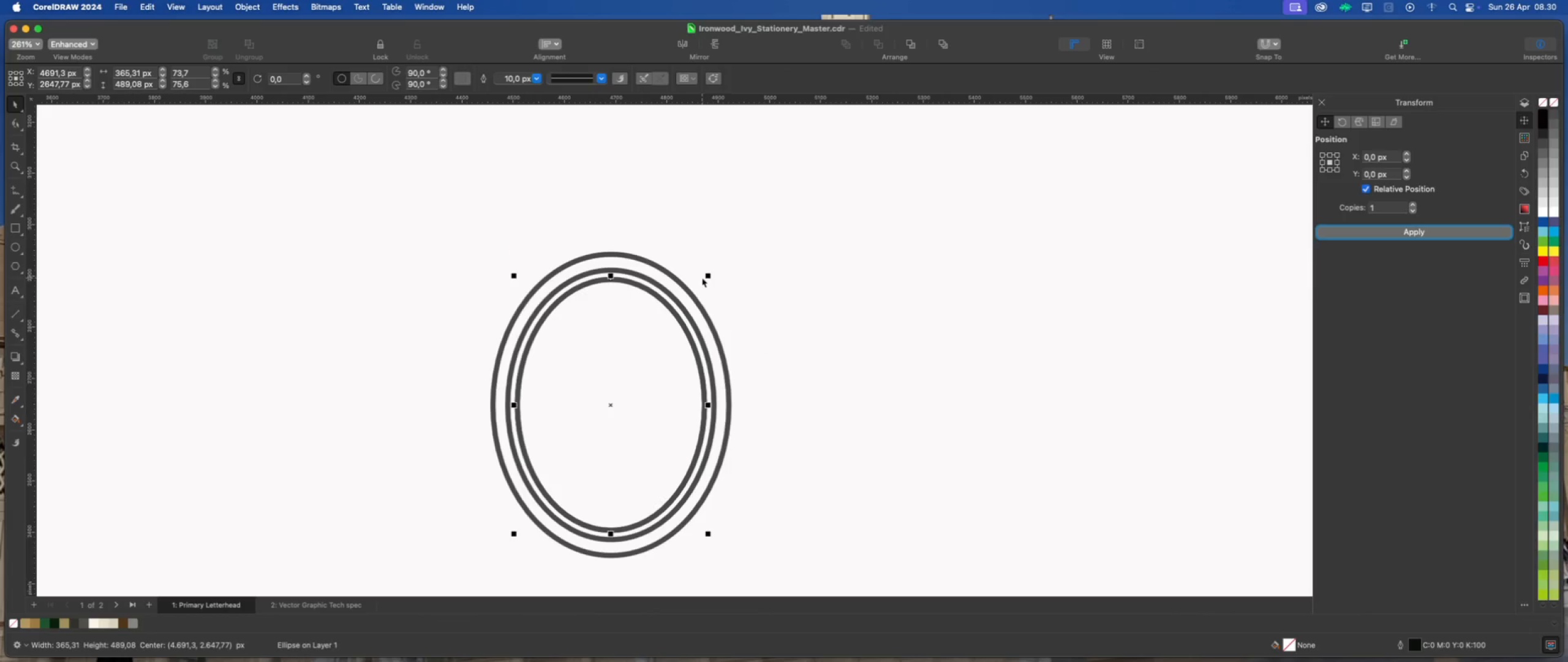 
left_click_drag(start_coordinate=[709, 276], to_coordinate=[698, 283])
 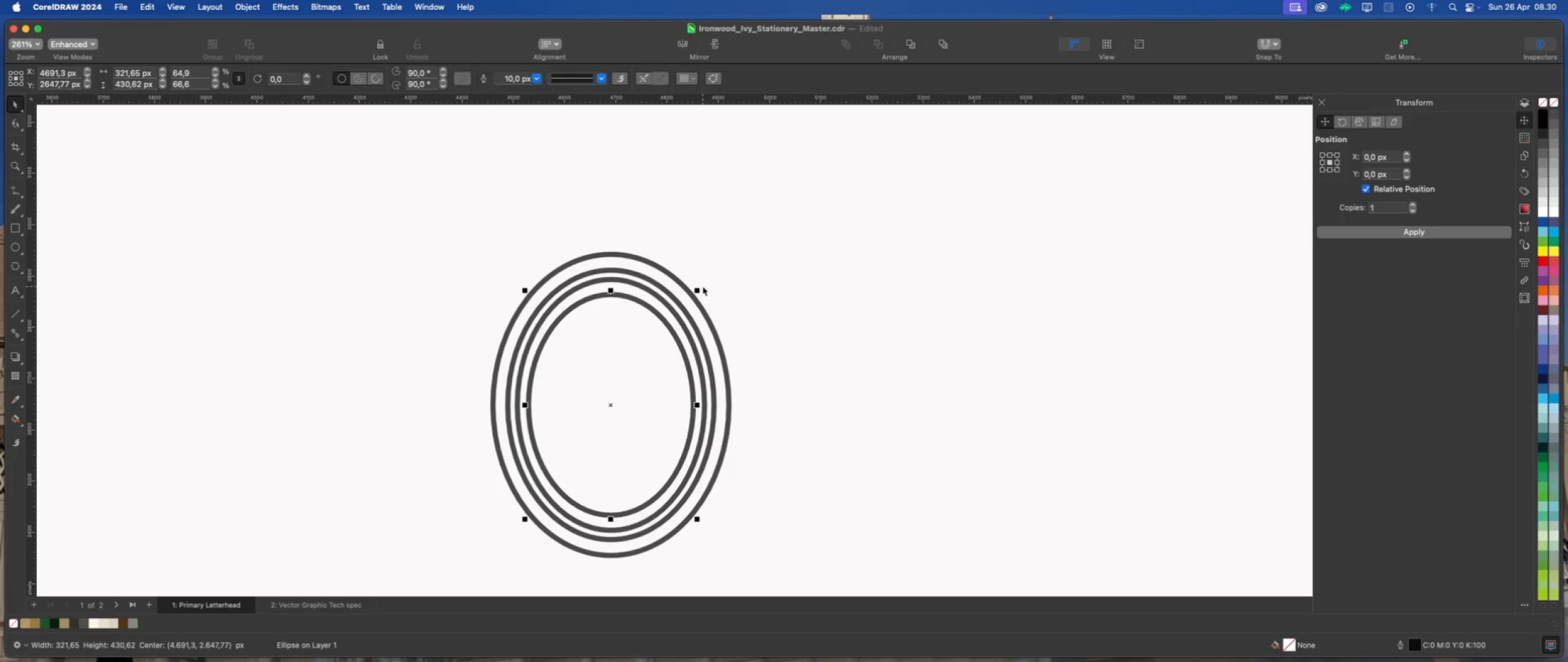 
hold_key(key=ShiftLeft, duration=3.19)
 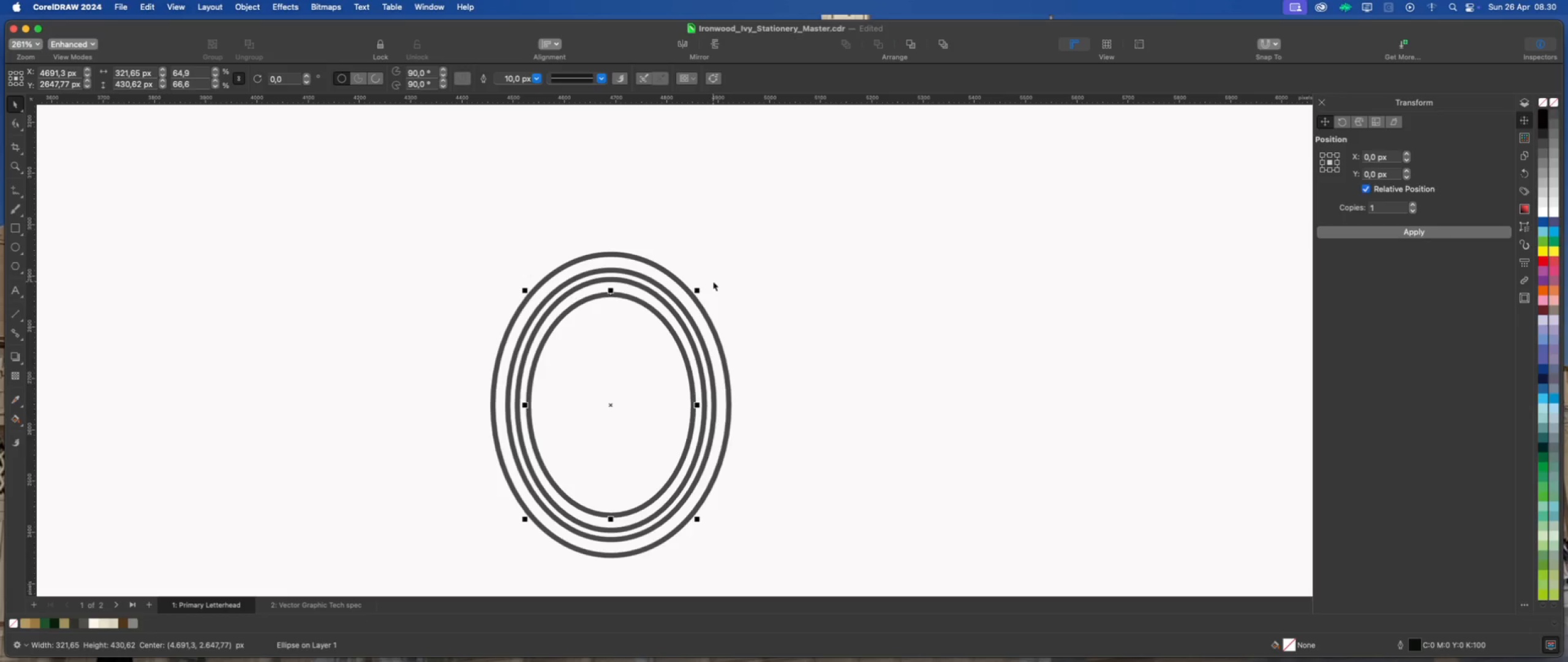 
scroll: coordinate [695, 289], scroll_direction: up, amount: 2.0
 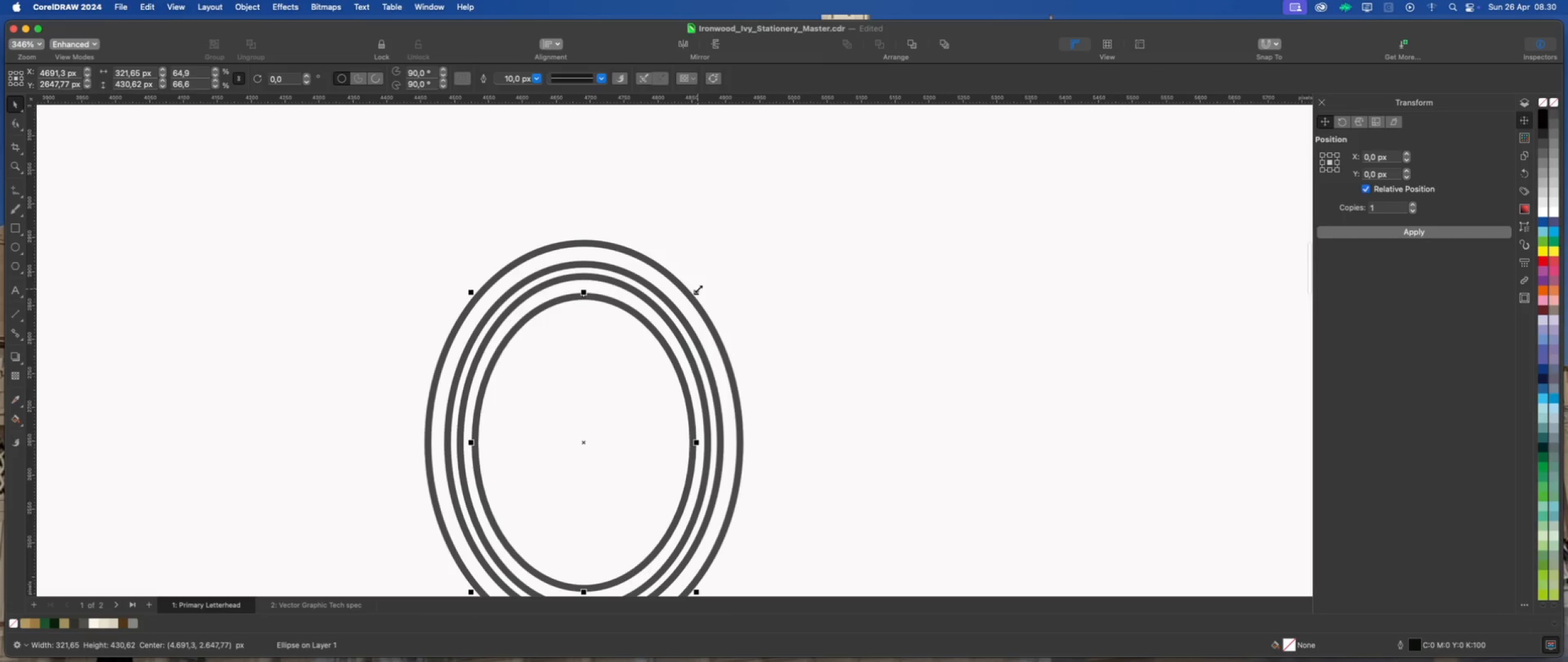 
hold_key(key=ShiftLeft, duration=1.32)
 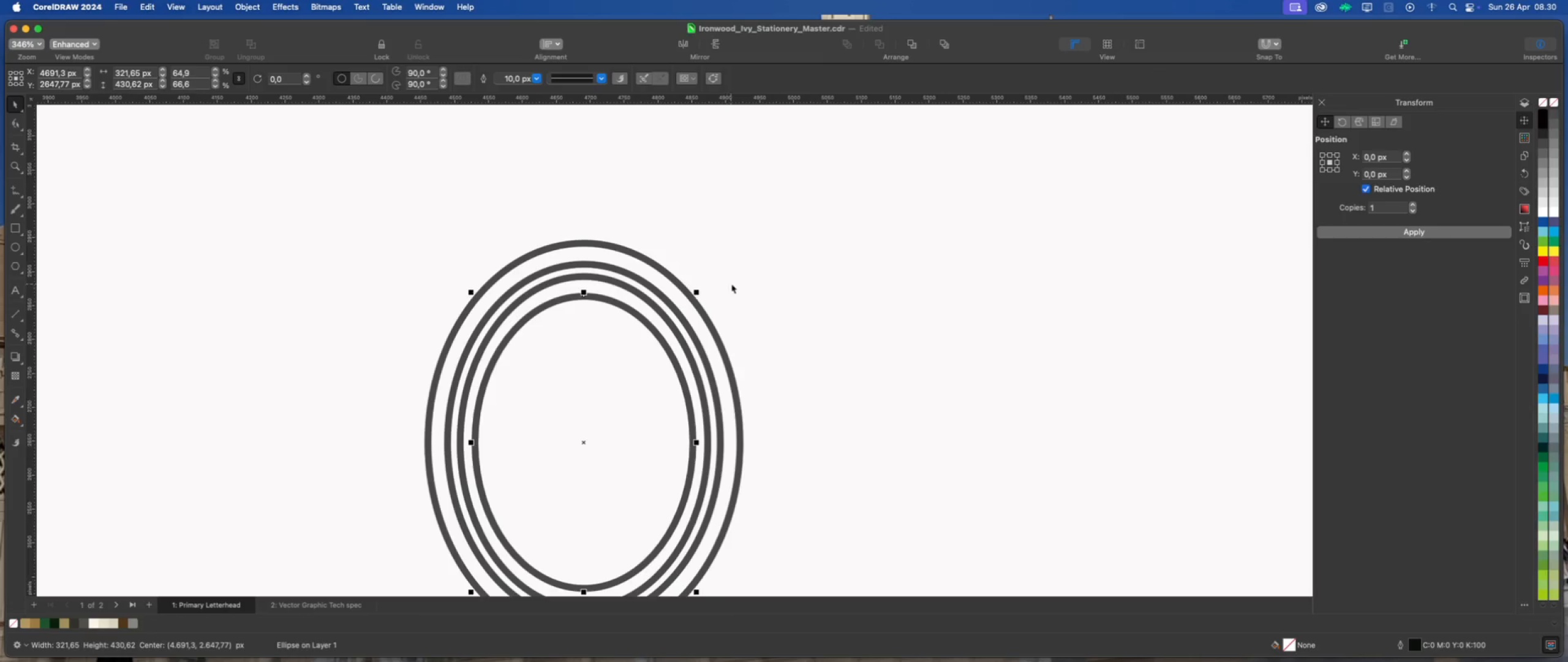 
left_click([731, 283])
 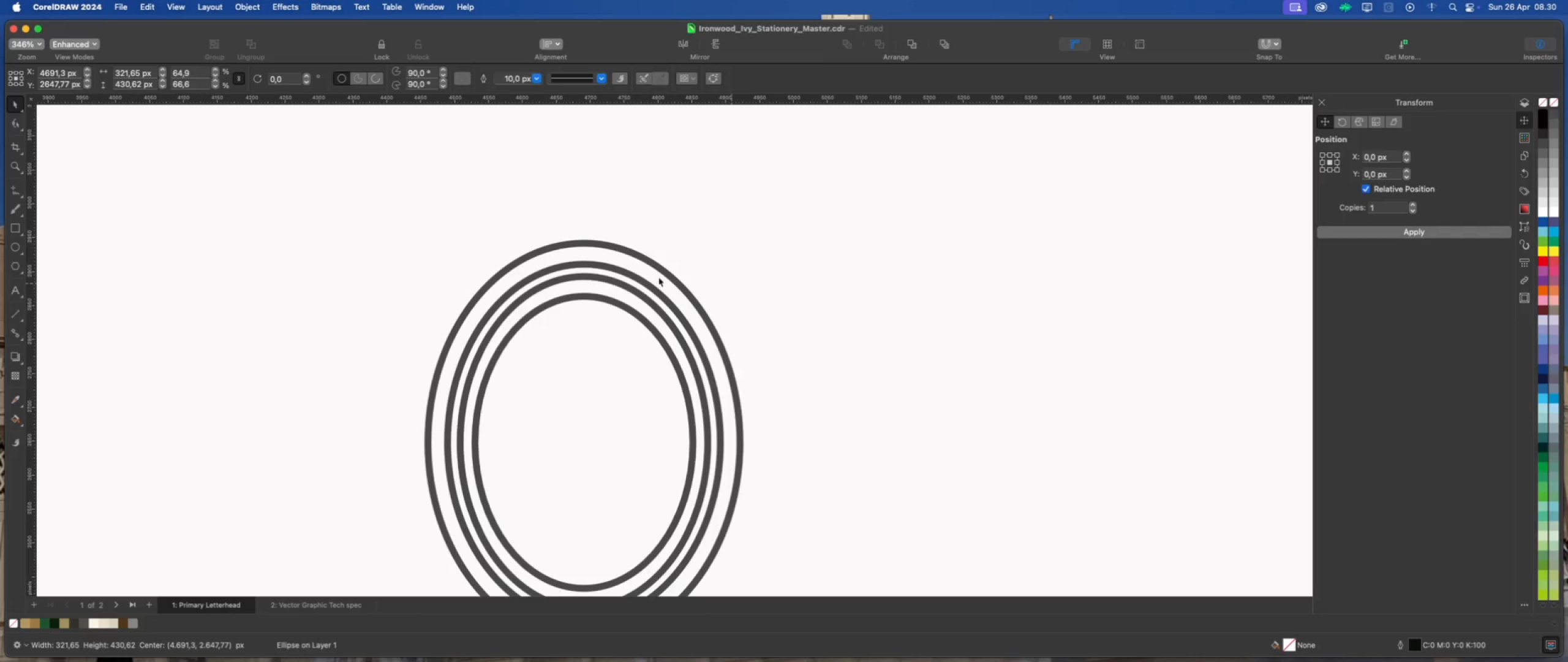 
scroll: coordinate [635, 277], scroll_direction: down, amount: 2.0
 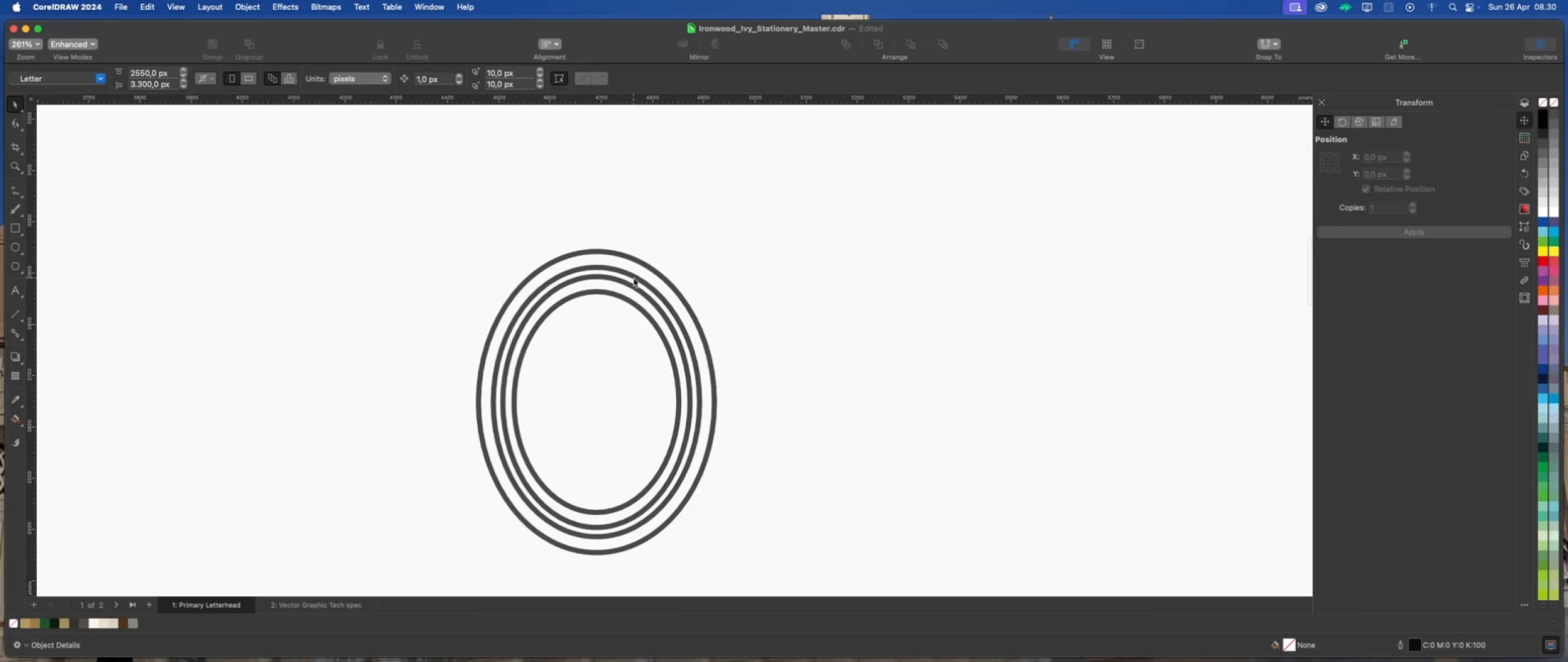 
left_click([622, 316])
 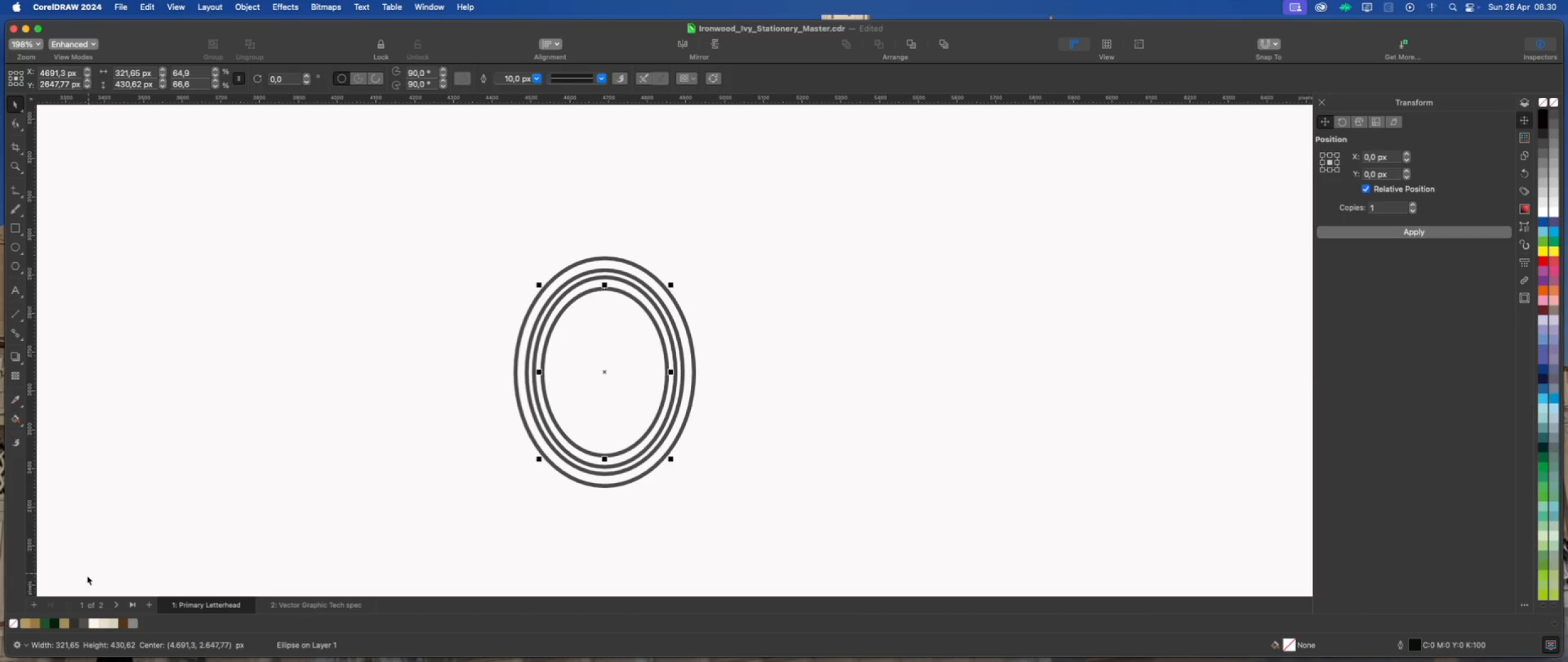 
scroll: coordinate [631, 279], scroll_direction: down, amount: 2.0
 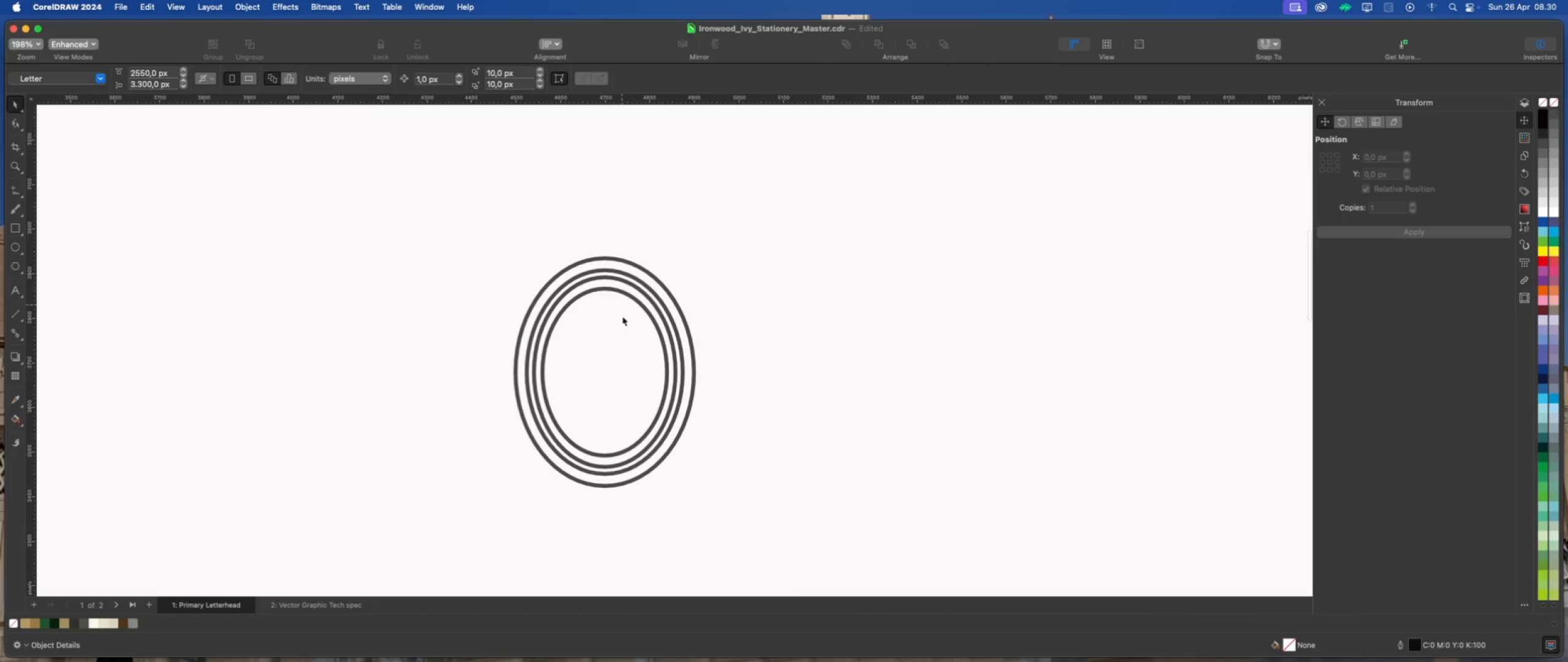 
left_click([94, 624])
 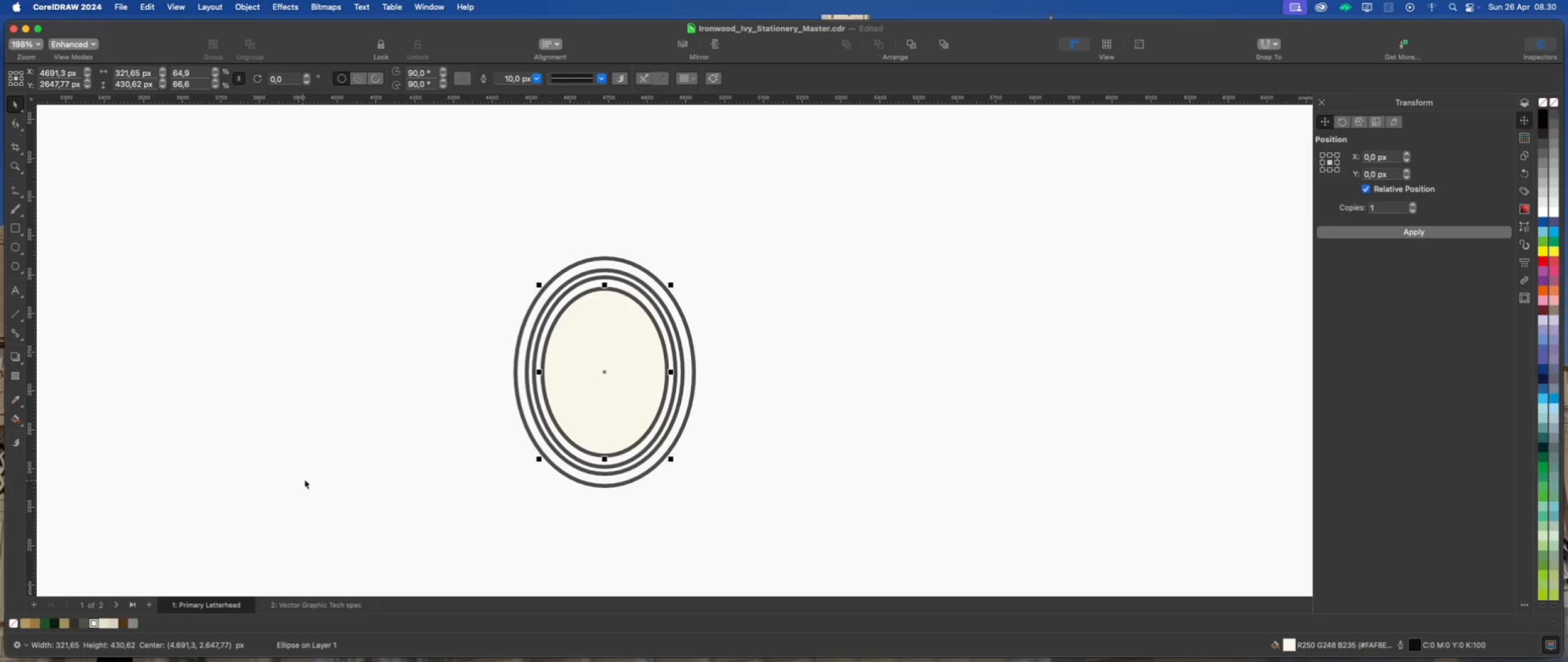 
left_click([350, 428])
 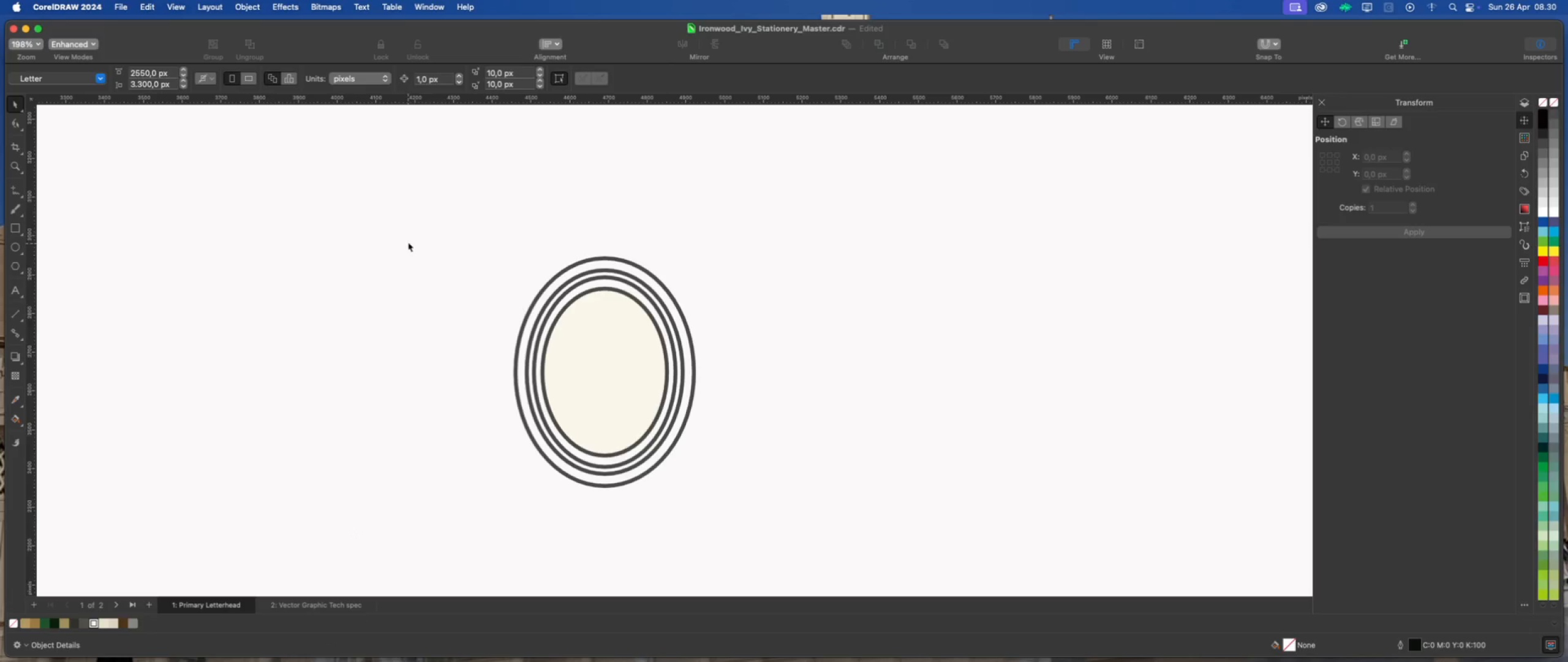 
left_click_drag(start_coordinate=[432, 202], to_coordinate=[778, 522])
 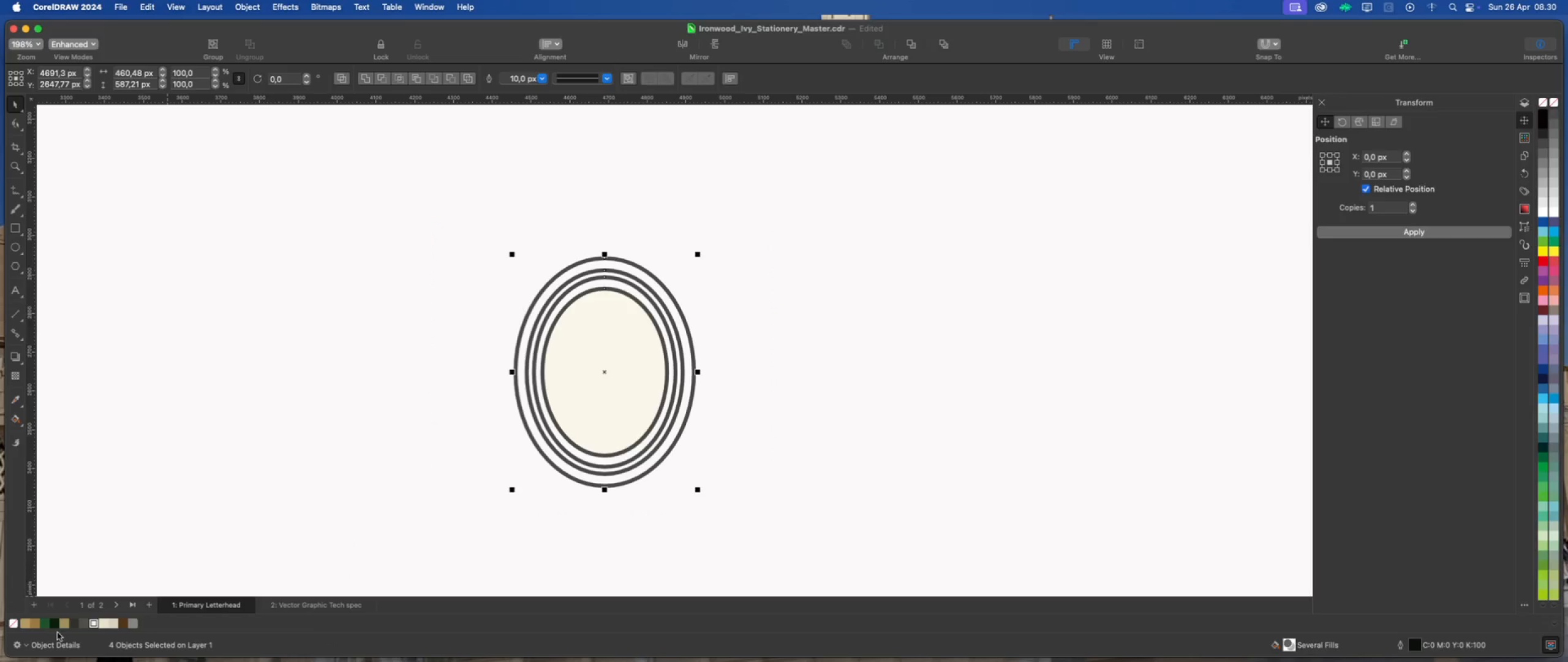 
right_click([53, 625])
 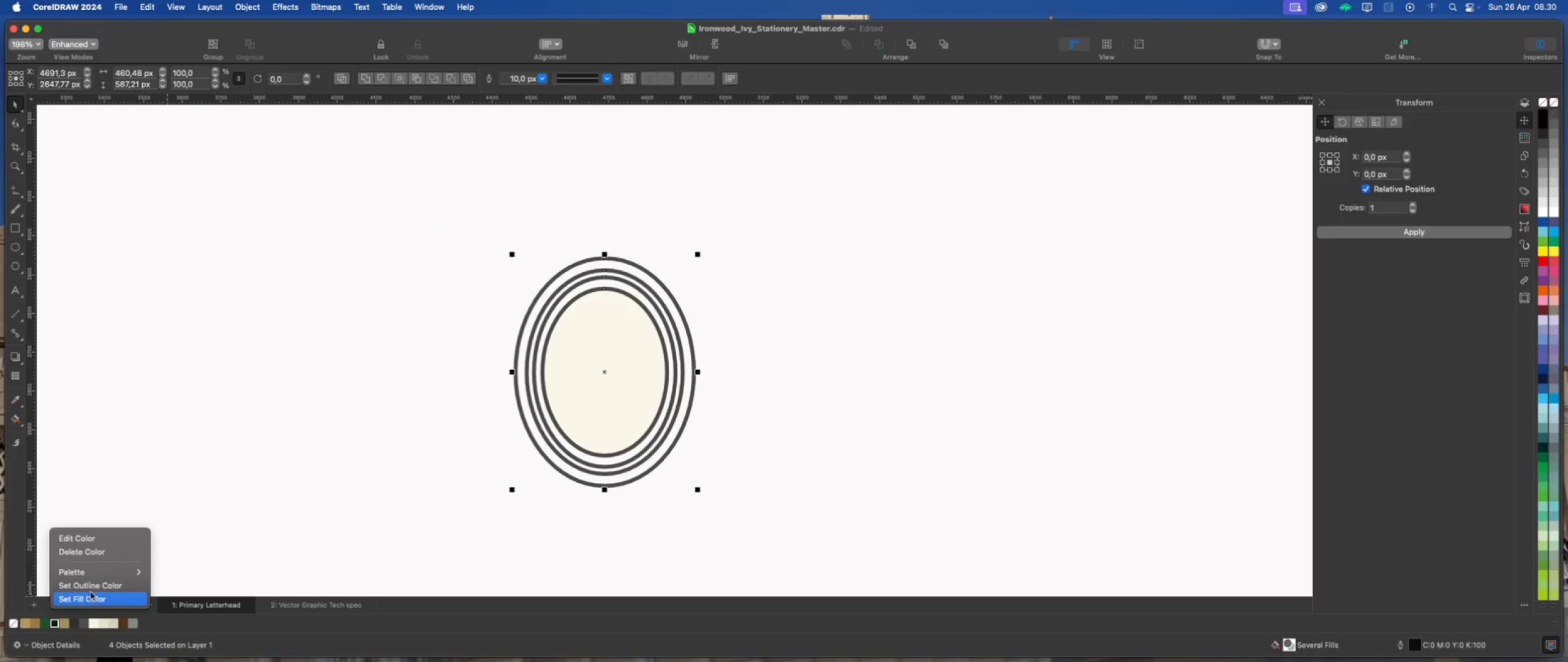 
left_click([99, 585])
 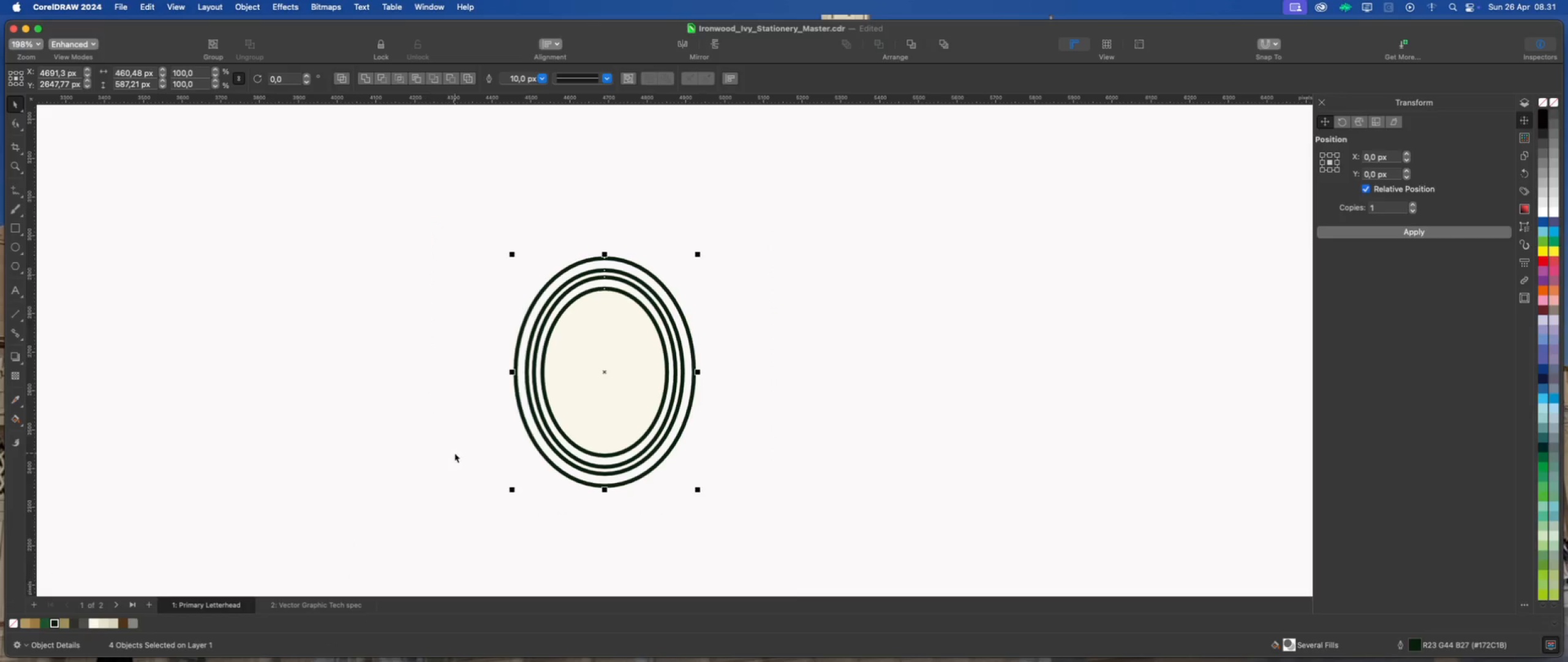 
left_click([454, 453])
 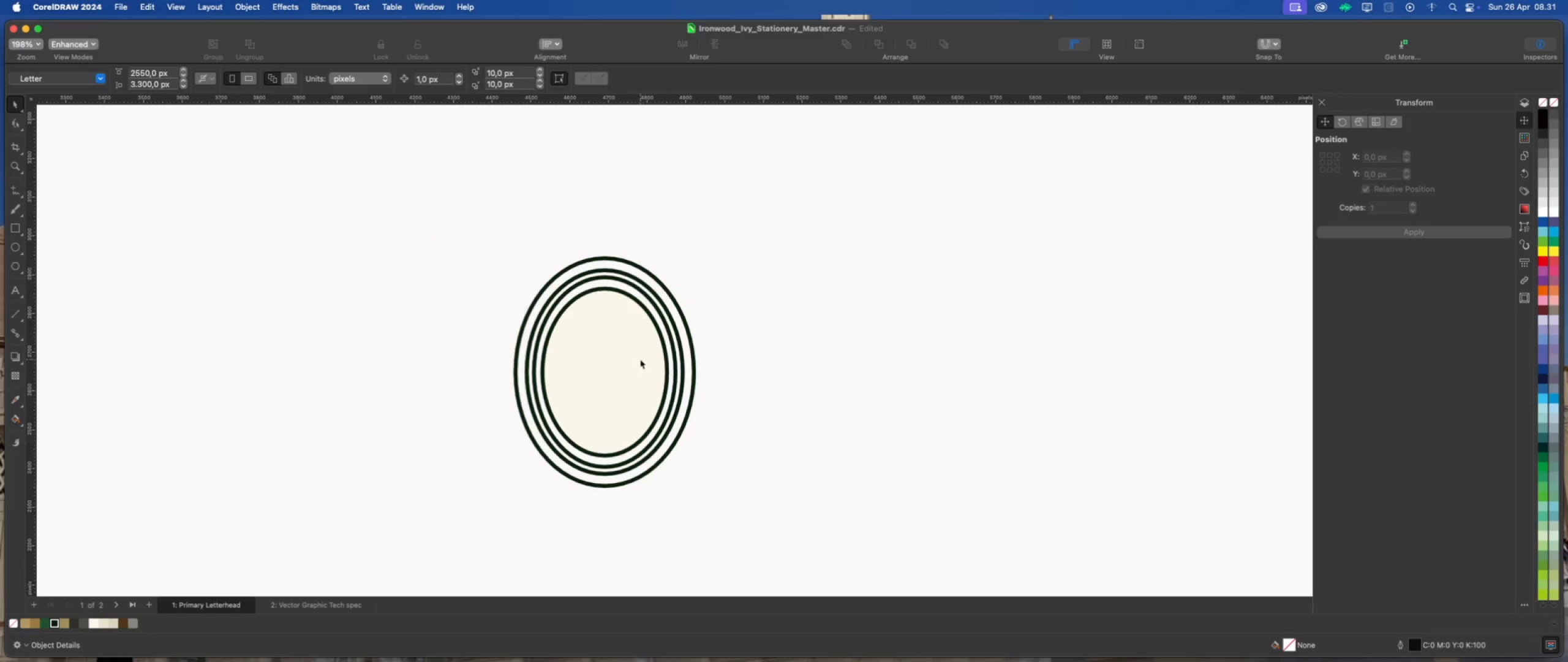 
scroll: coordinate [640, 359], scroll_direction: up, amount: 2.0
 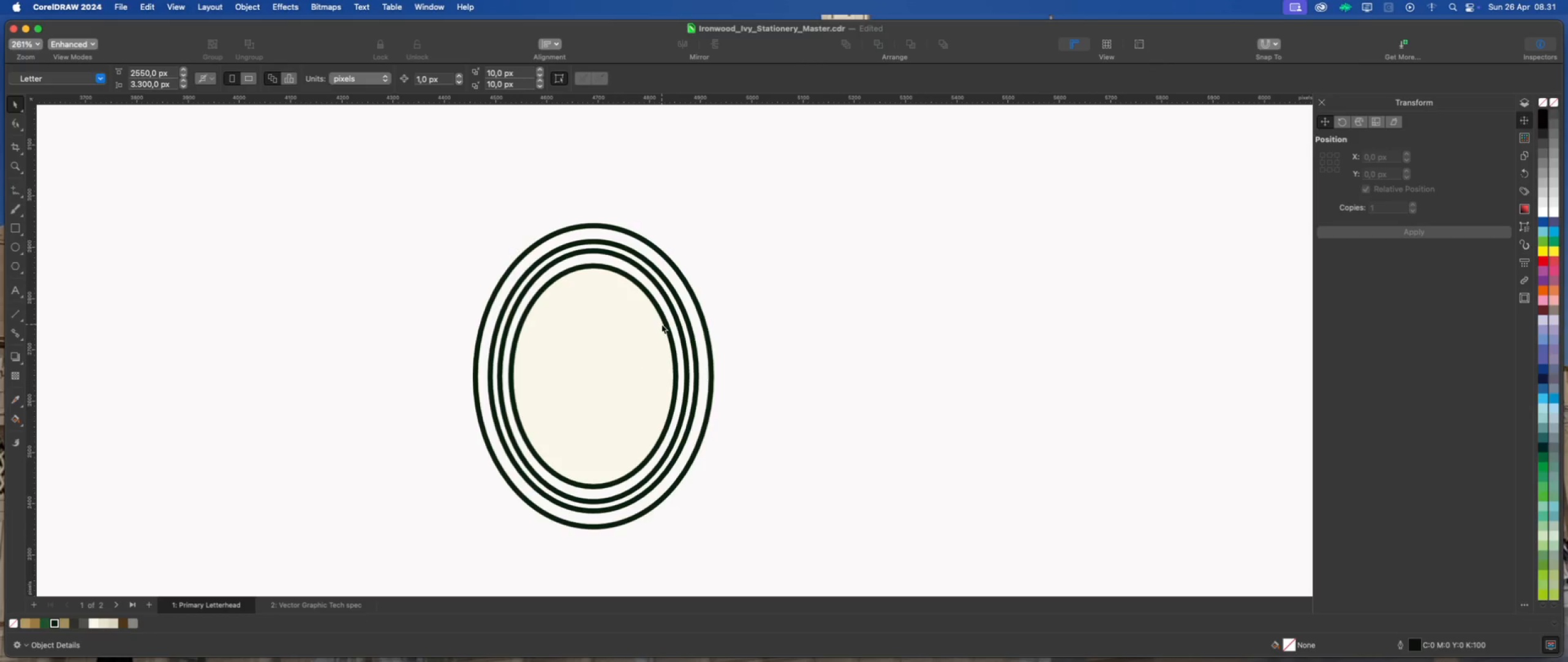 
left_click([683, 292])
 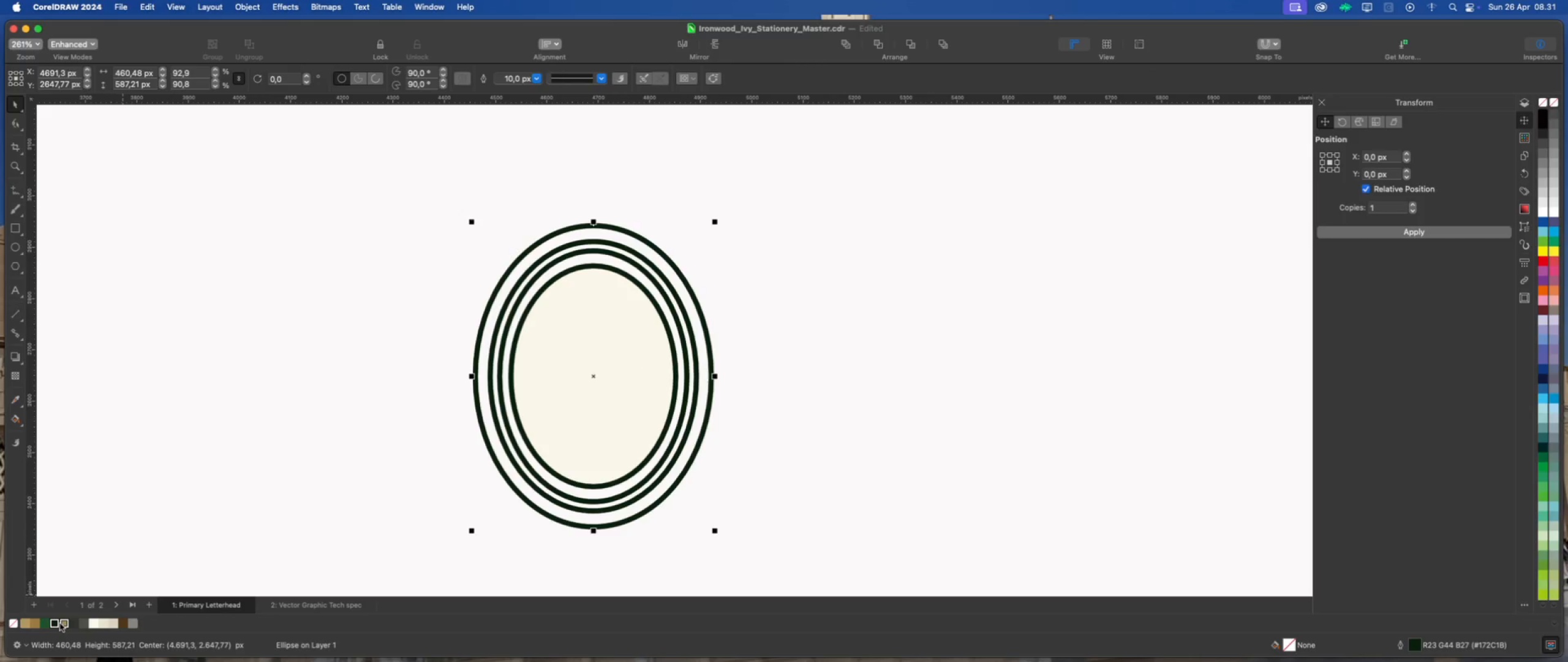 
left_click([63, 623])
 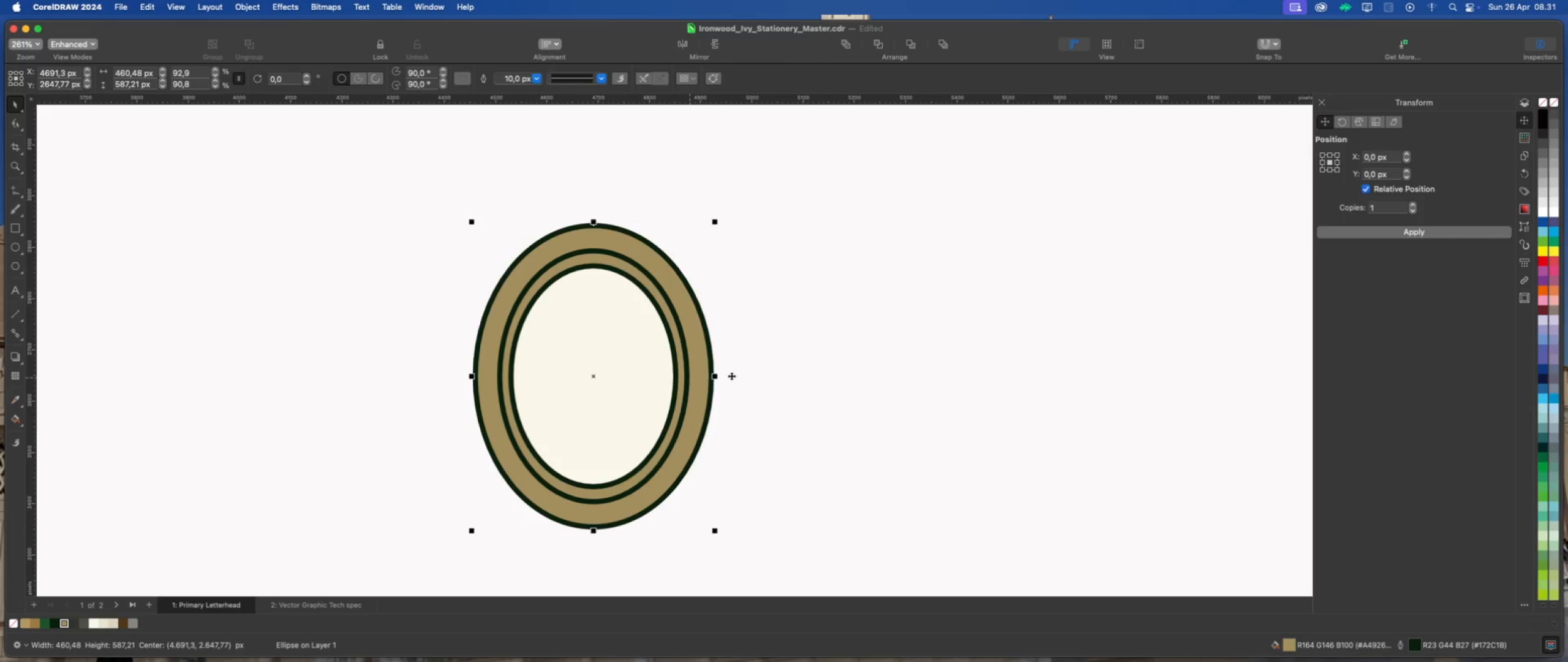 
right_click([698, 351])
 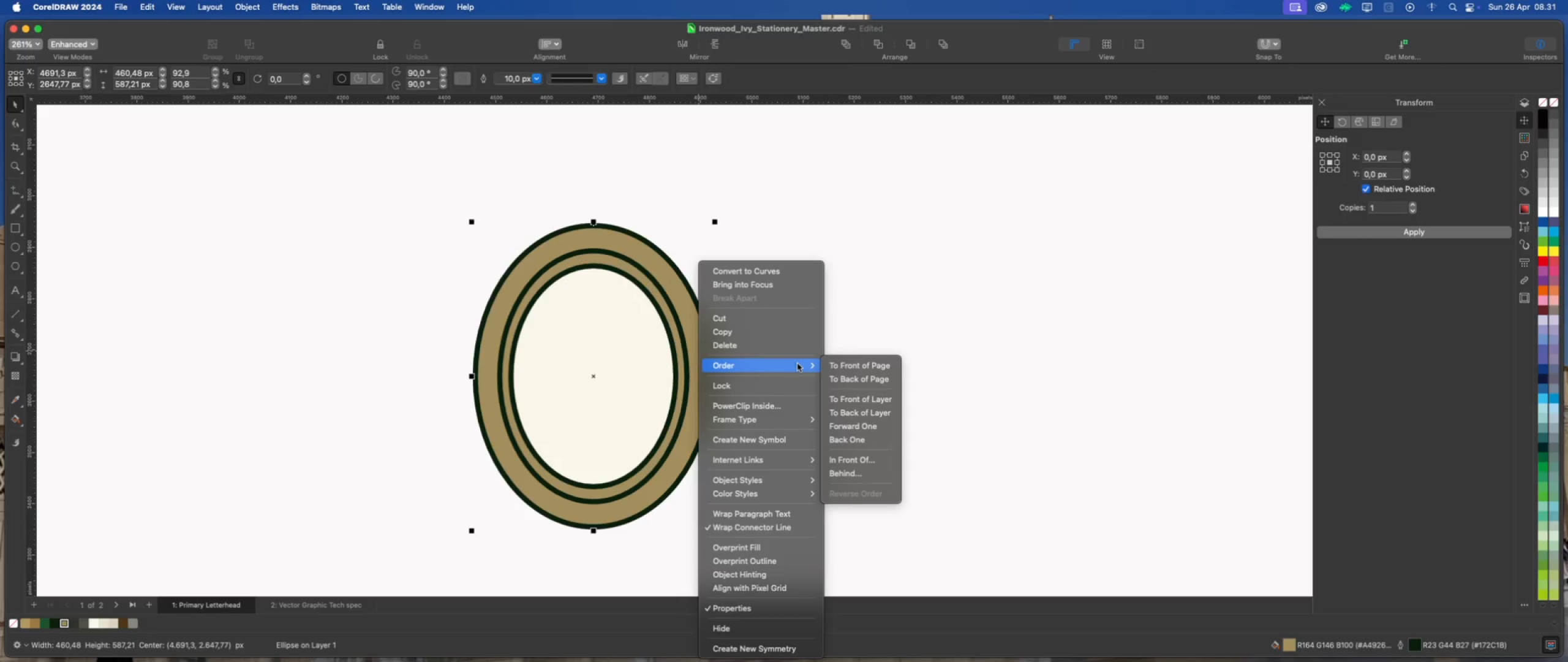 
left_click([839, 380])
 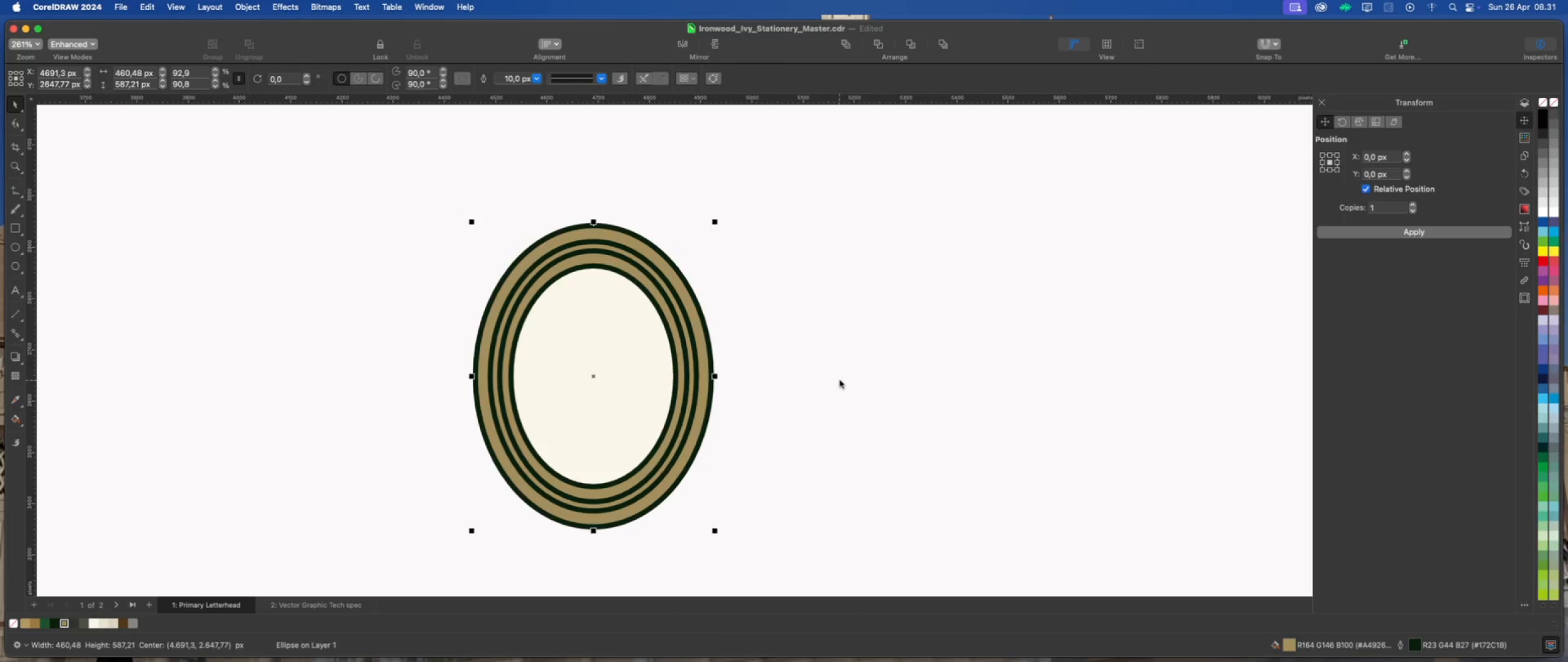 
left_click([840, 380])
 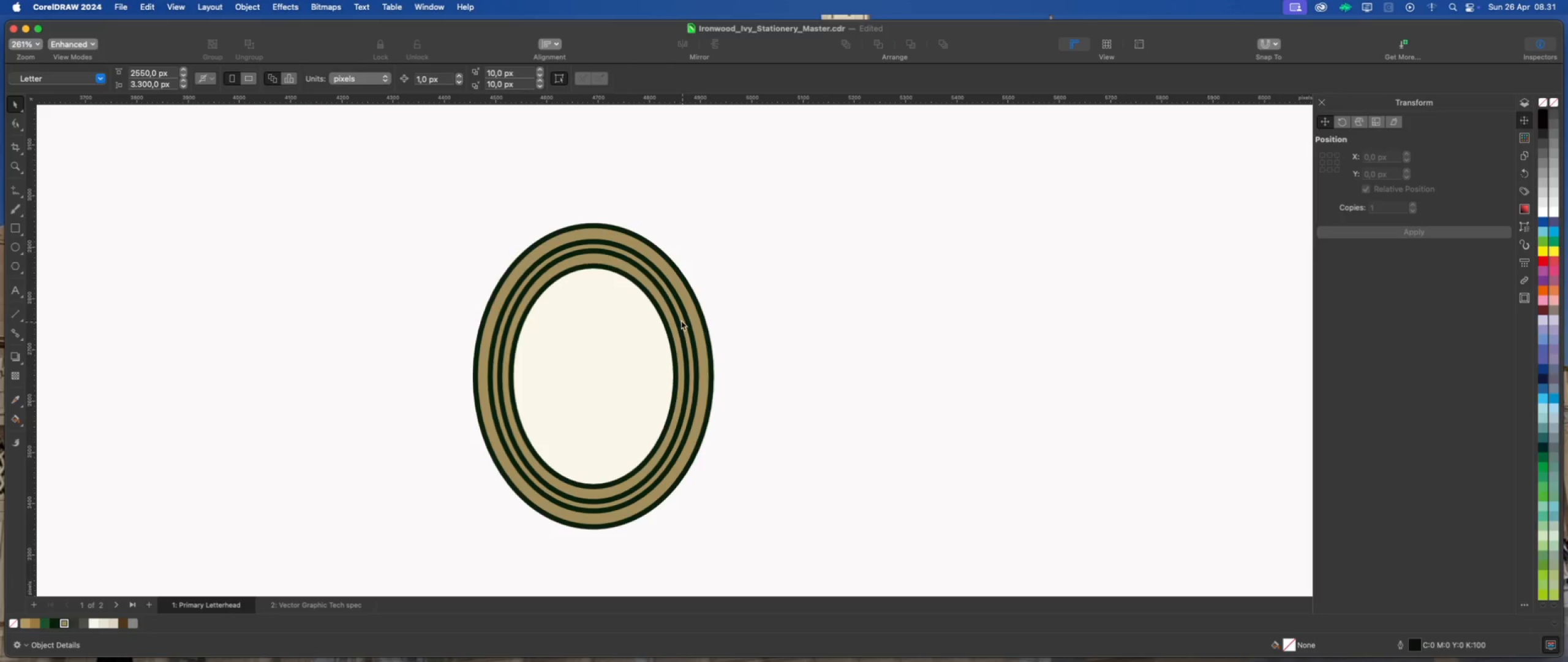 
left_click([674, 318])
 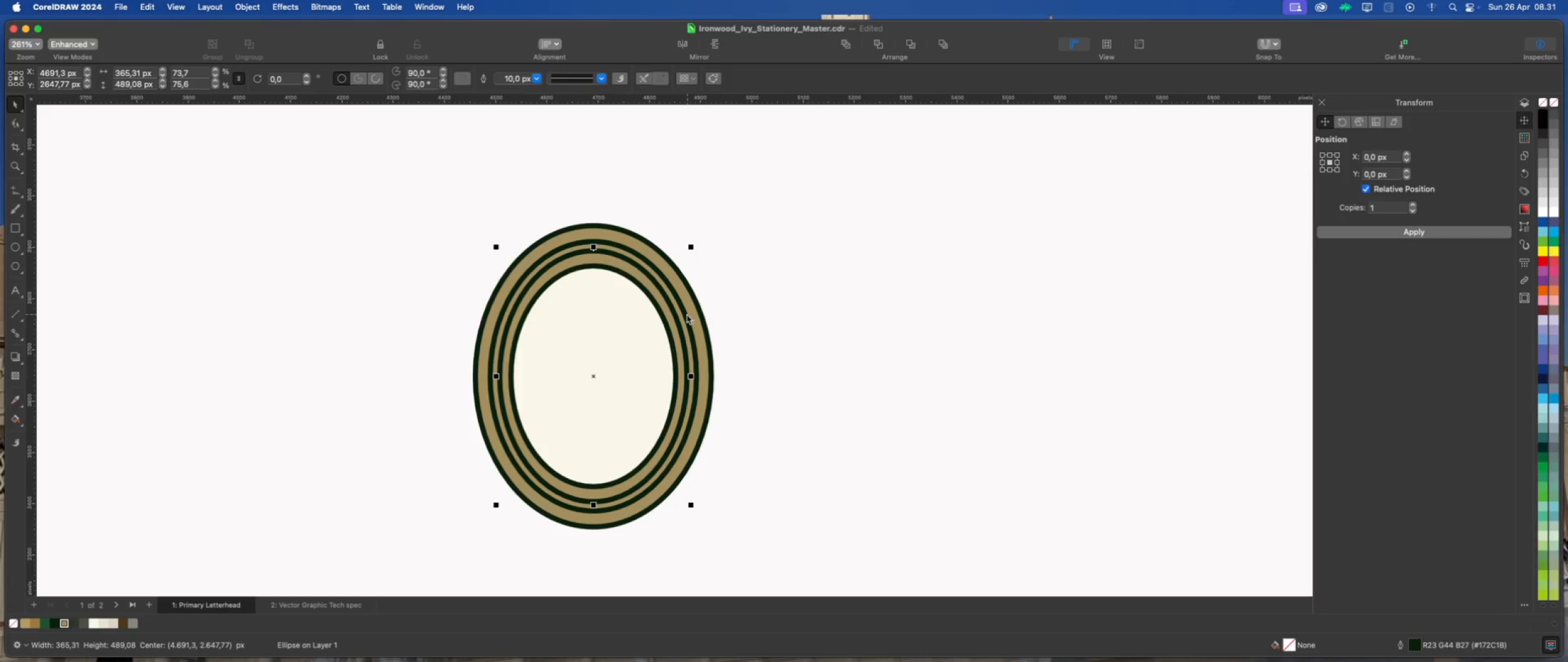 
scroll: coordinate [661, 285], scroll_direction: up, amount: 4.0
 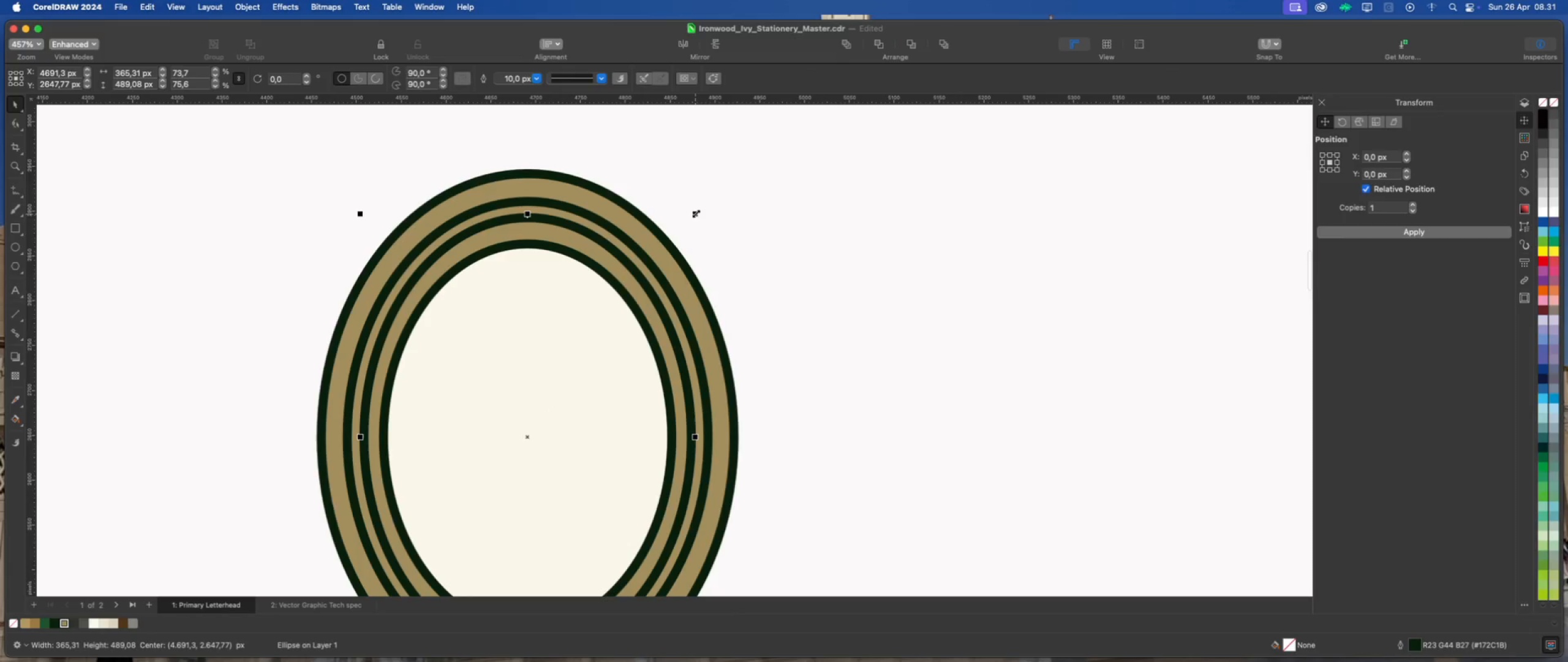 
hold_key(key=ShiftLeft, duration=2.05)
 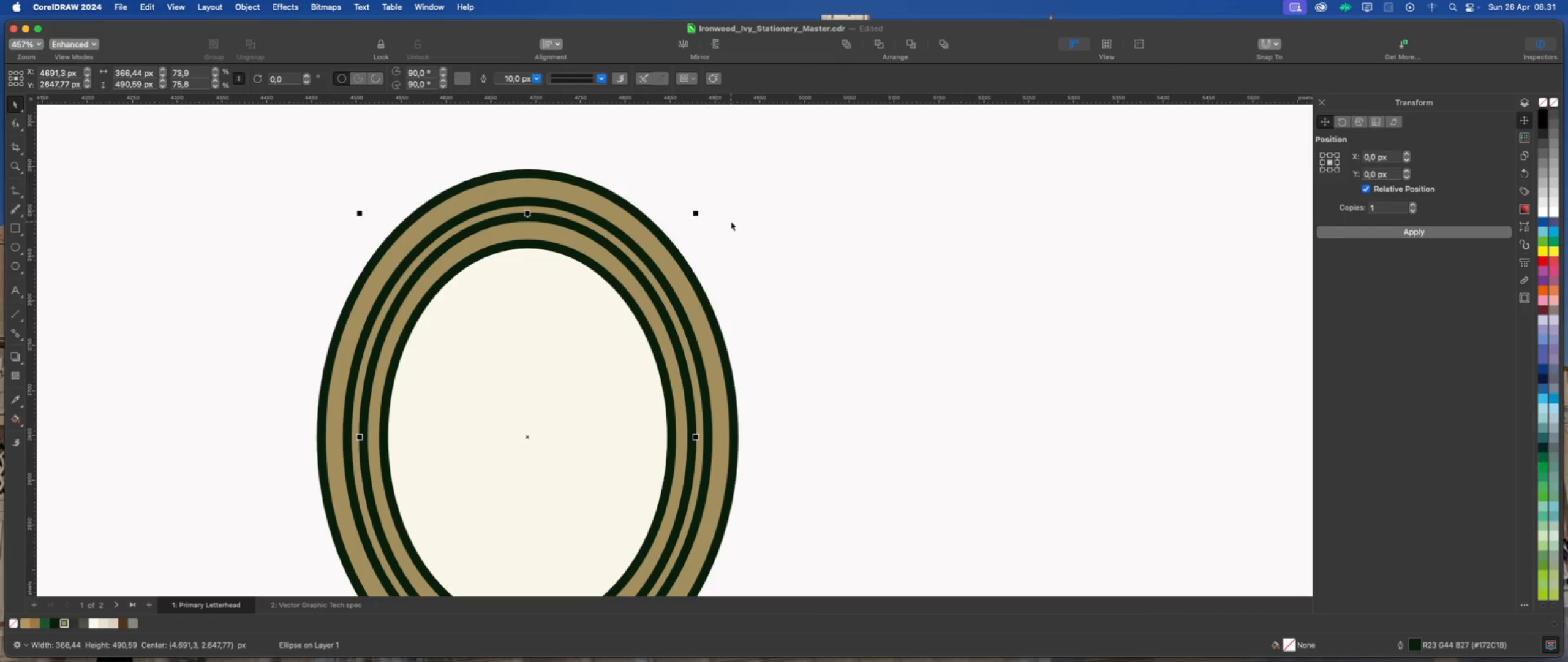 
left_click([731, 222])
 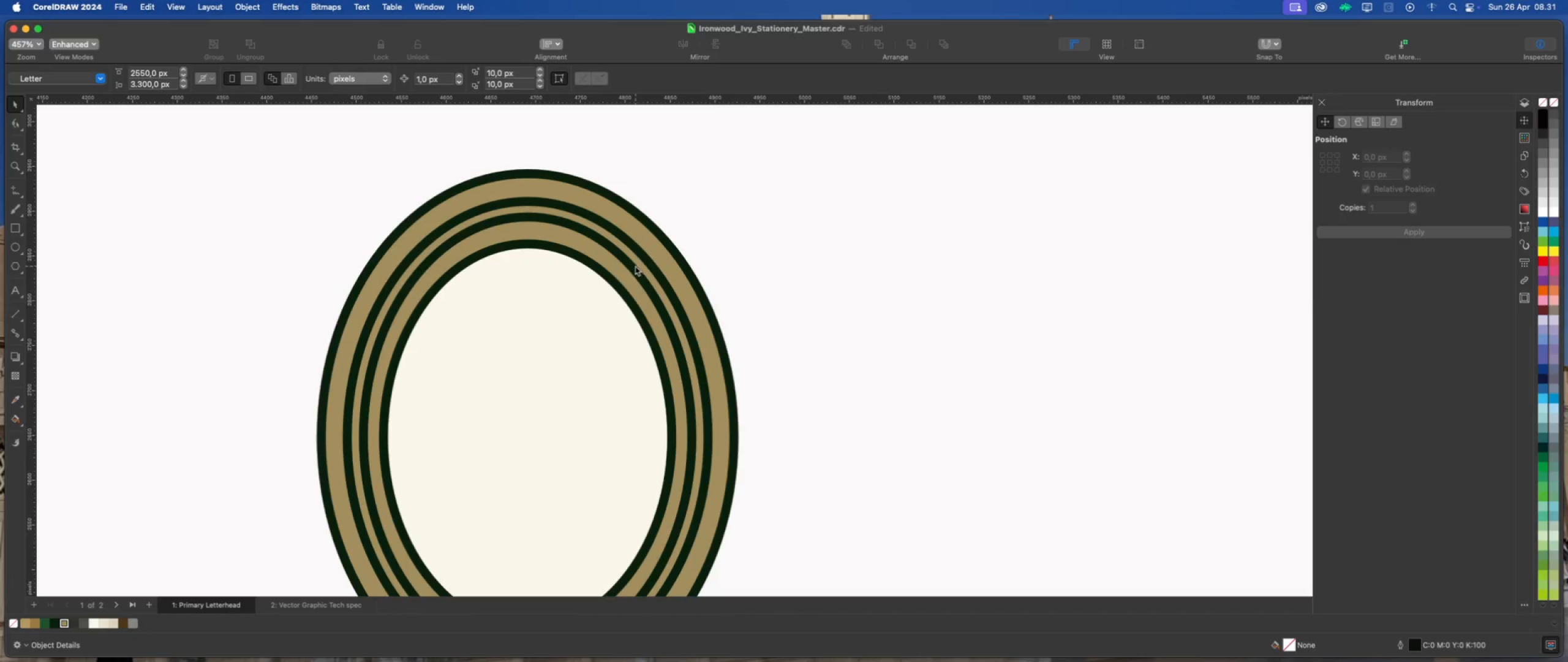 
left_click([631, 267])
 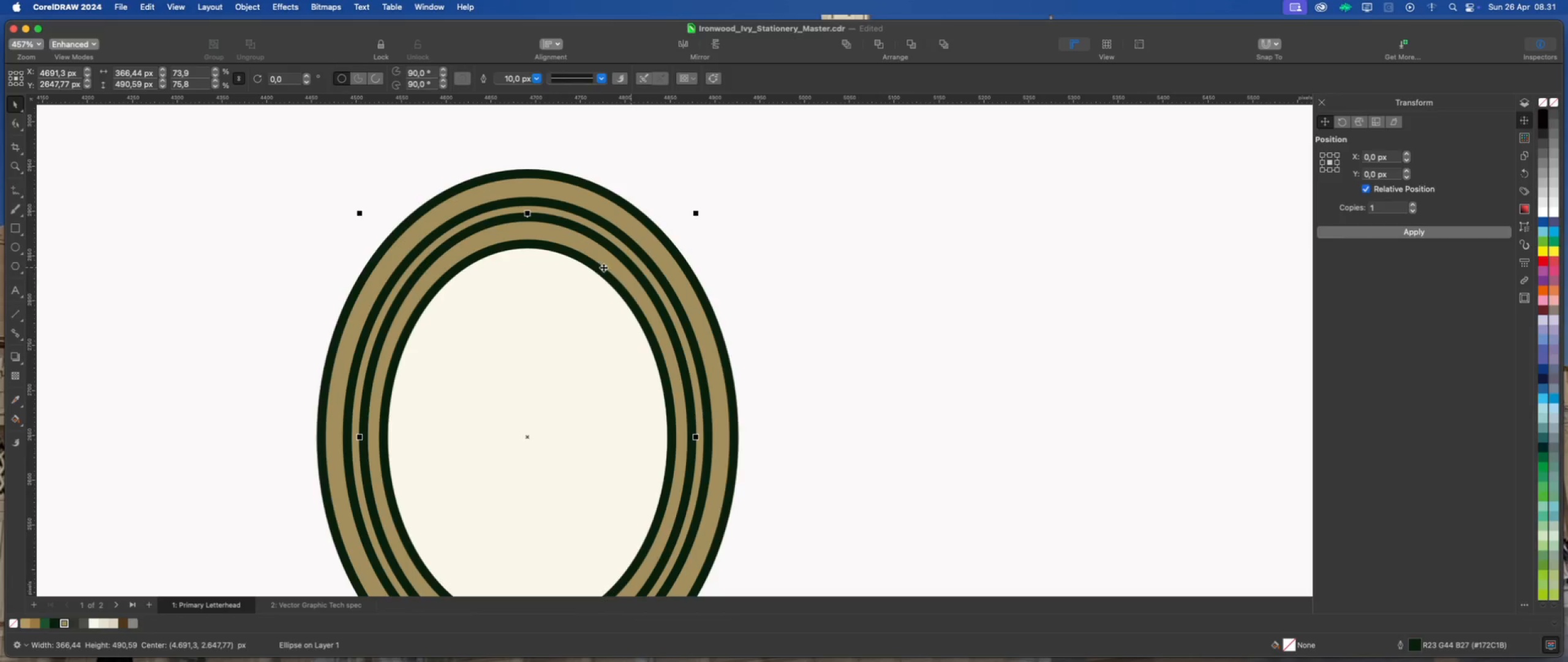 
scroll: coordinate [587, 267], scroll_direction: down, amount: 2.0
 